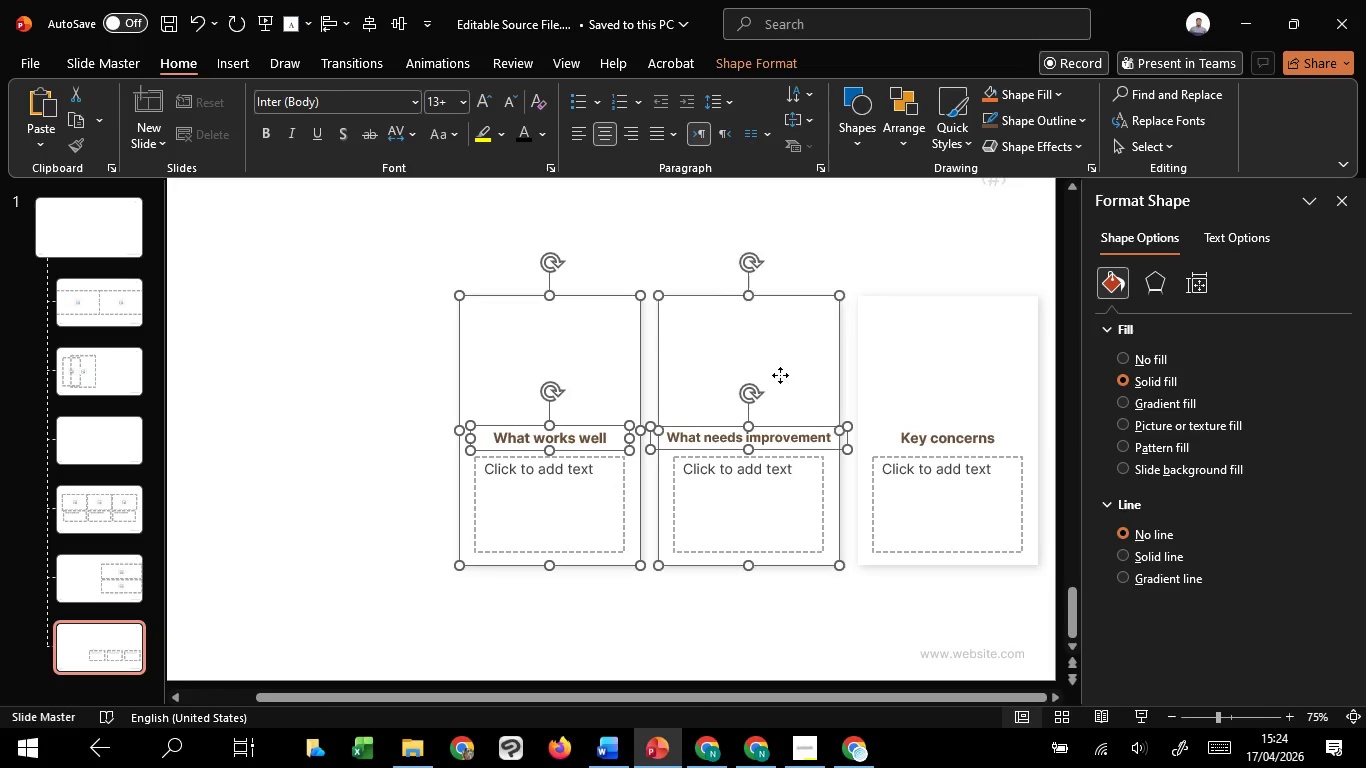 
hold_key(key=ShiftLeft, duration=1.42)
double_click([780, 375])
 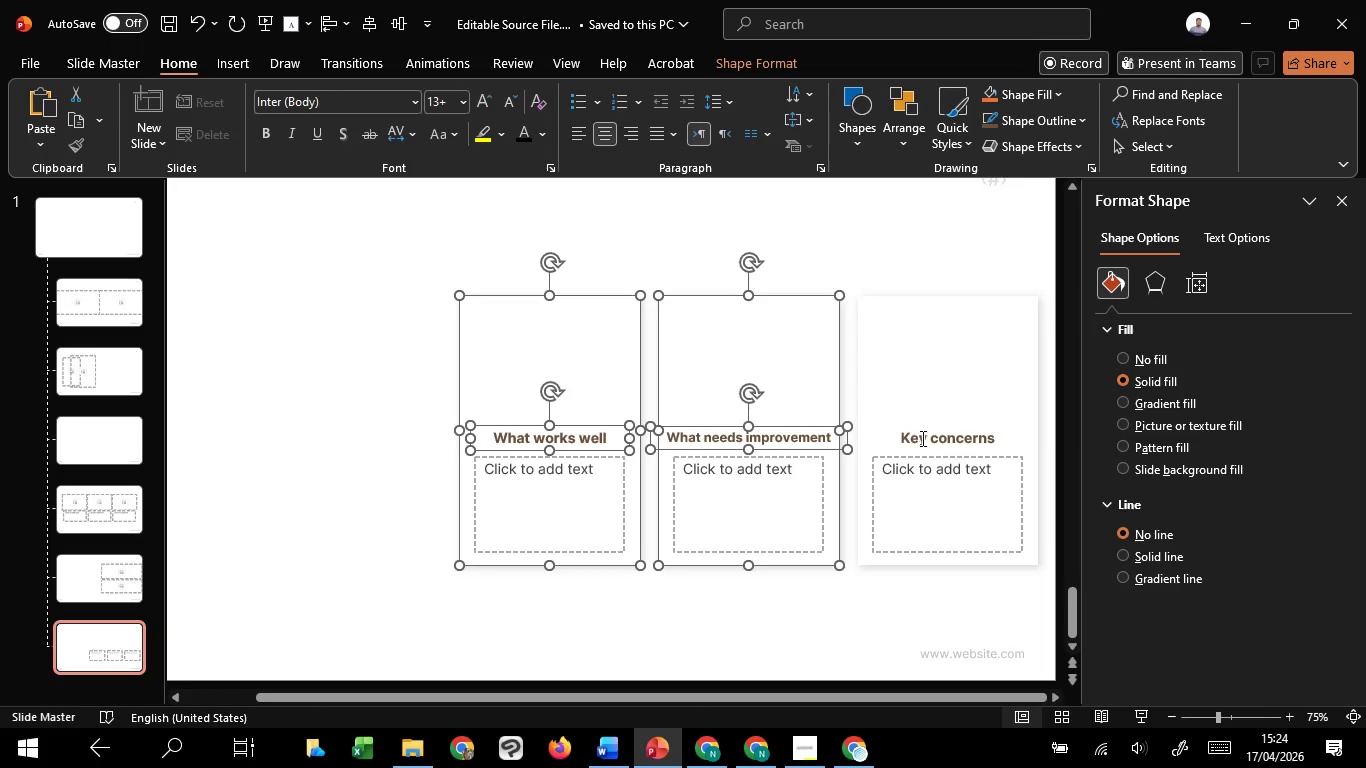 
left_click([922, 441])
 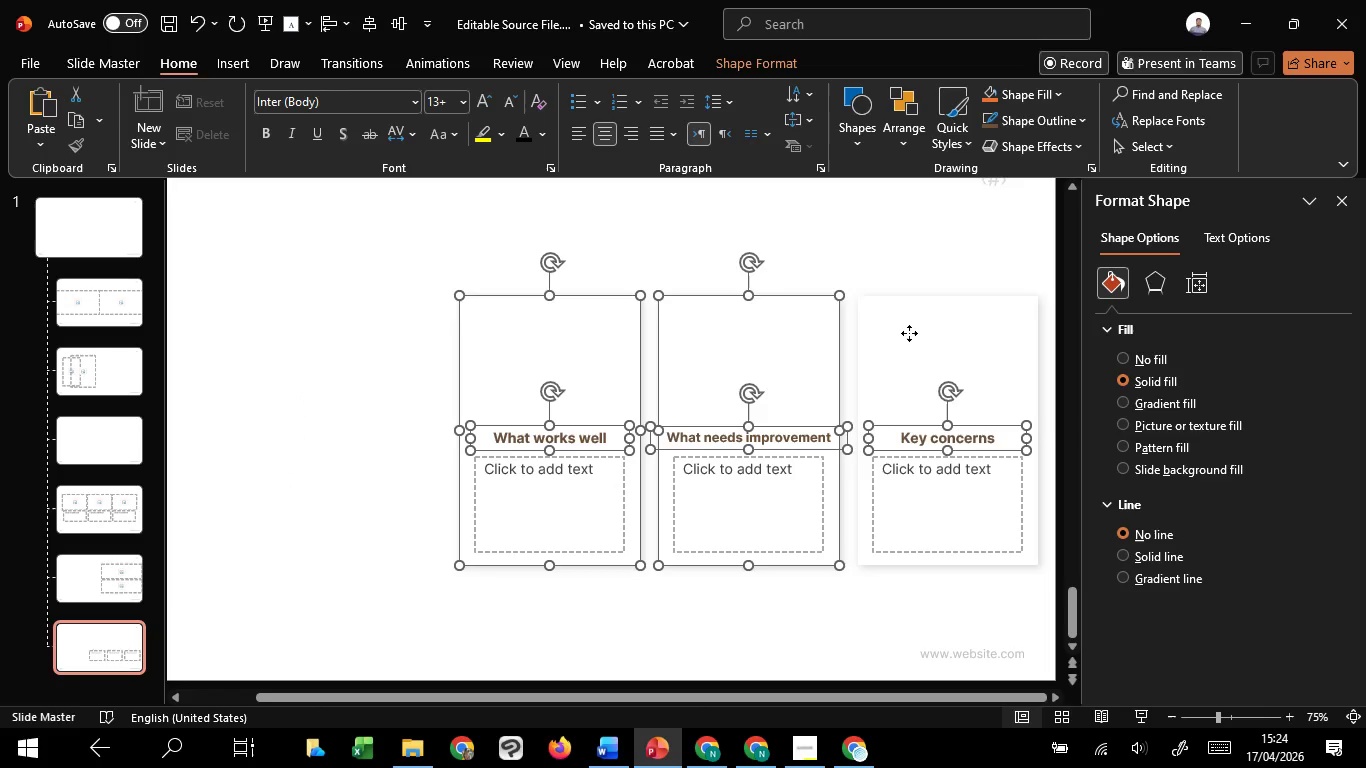 
double_click([909, 333])
 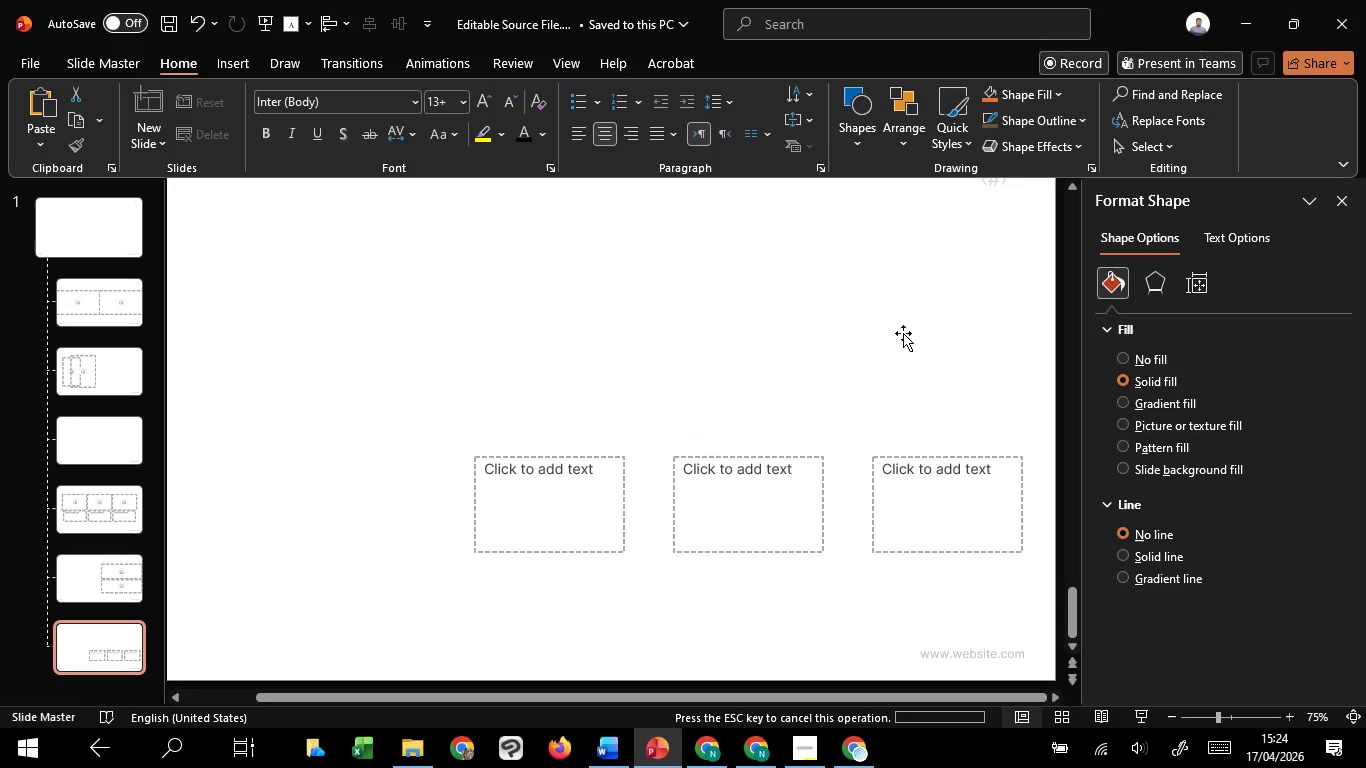 
key(Delete)
 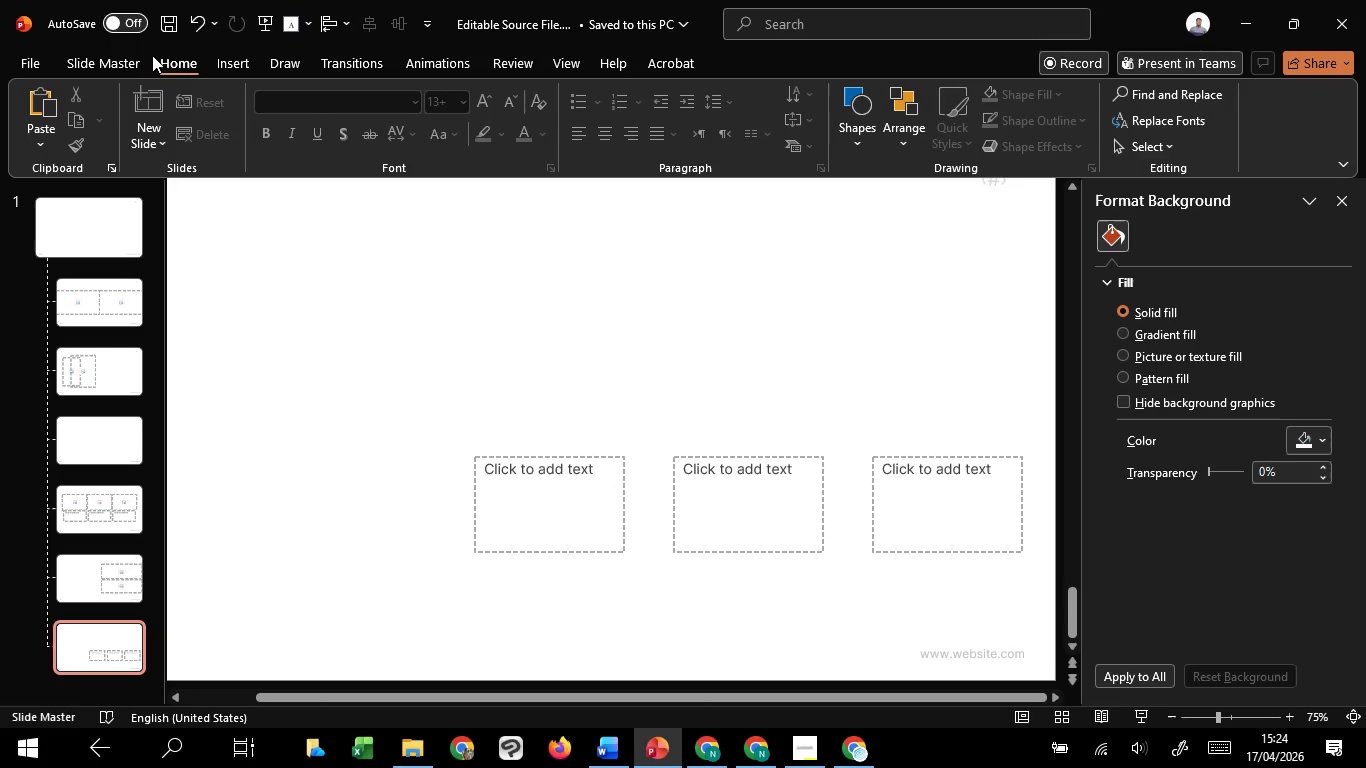 
left_click([95, 61])
 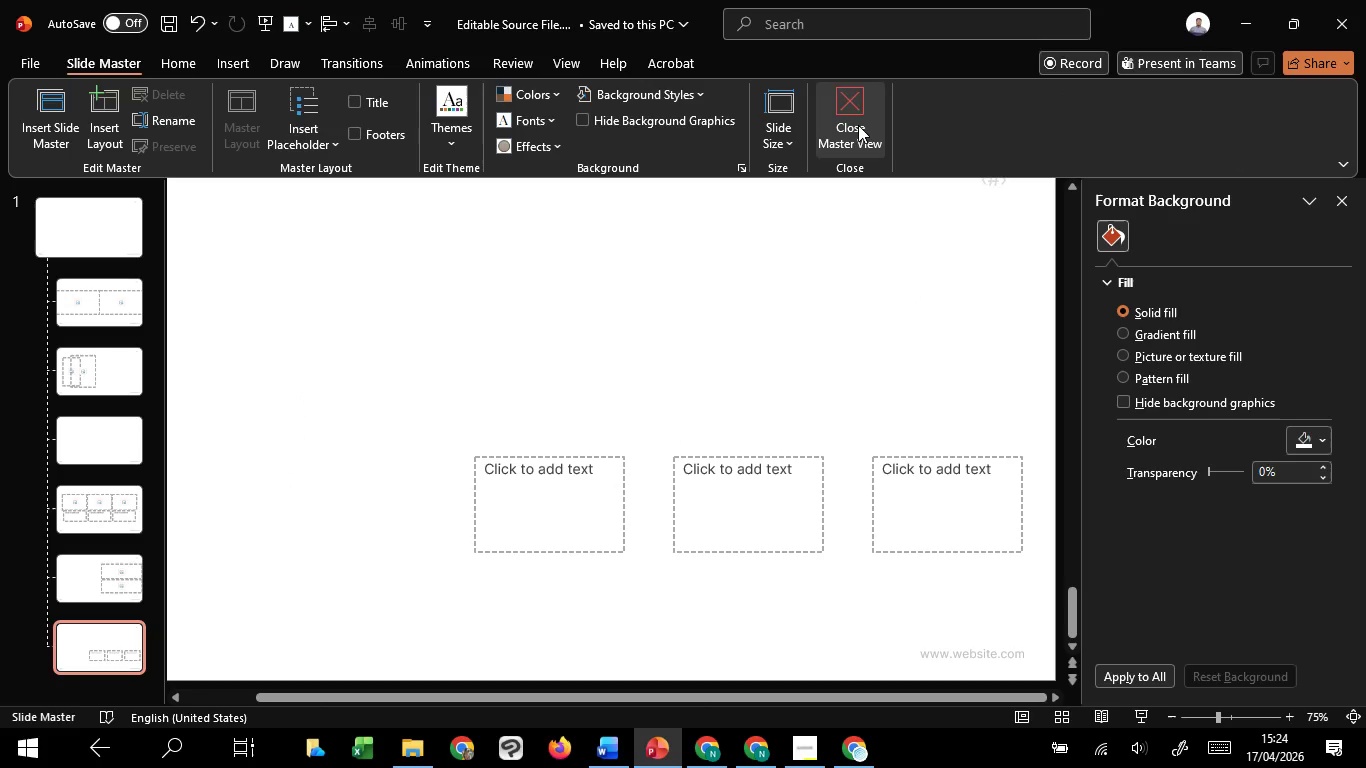 
left_click([858, 124])
 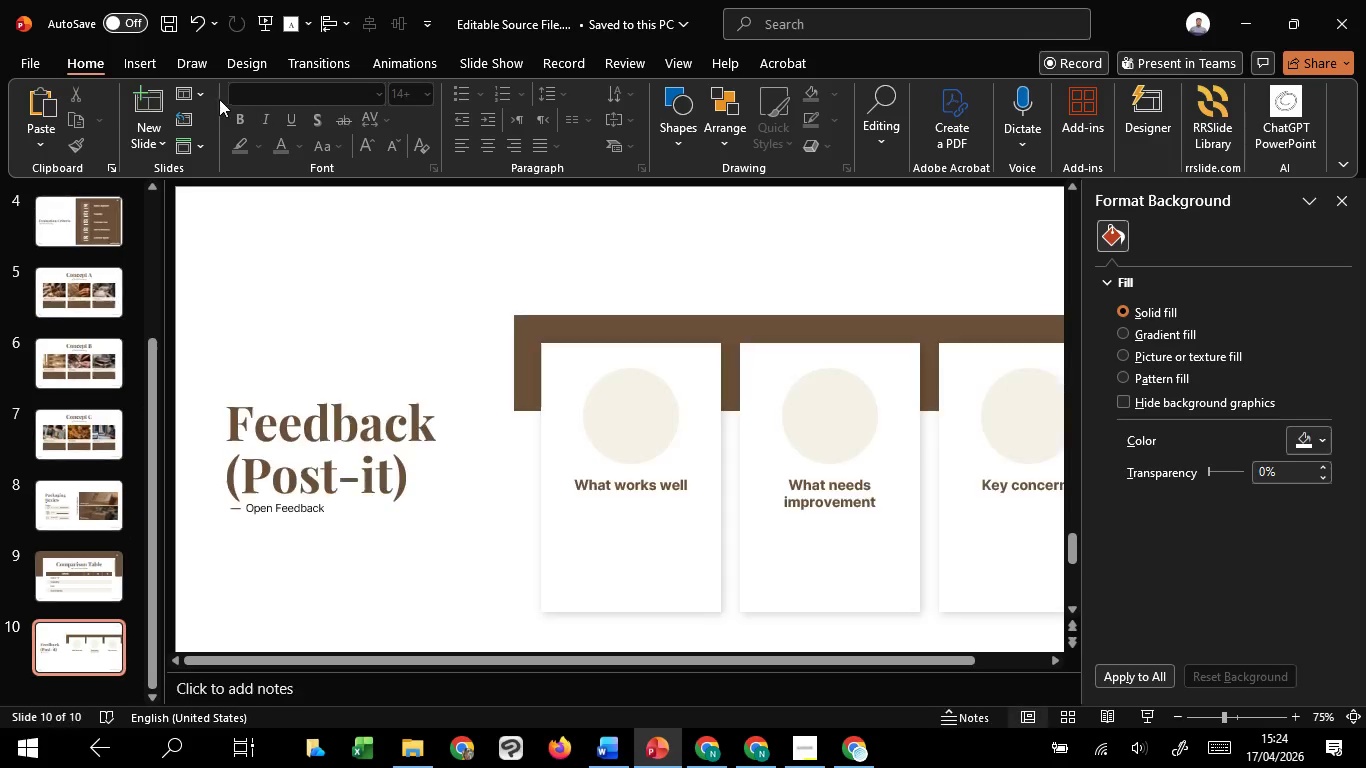 
left_click([196, 95])
 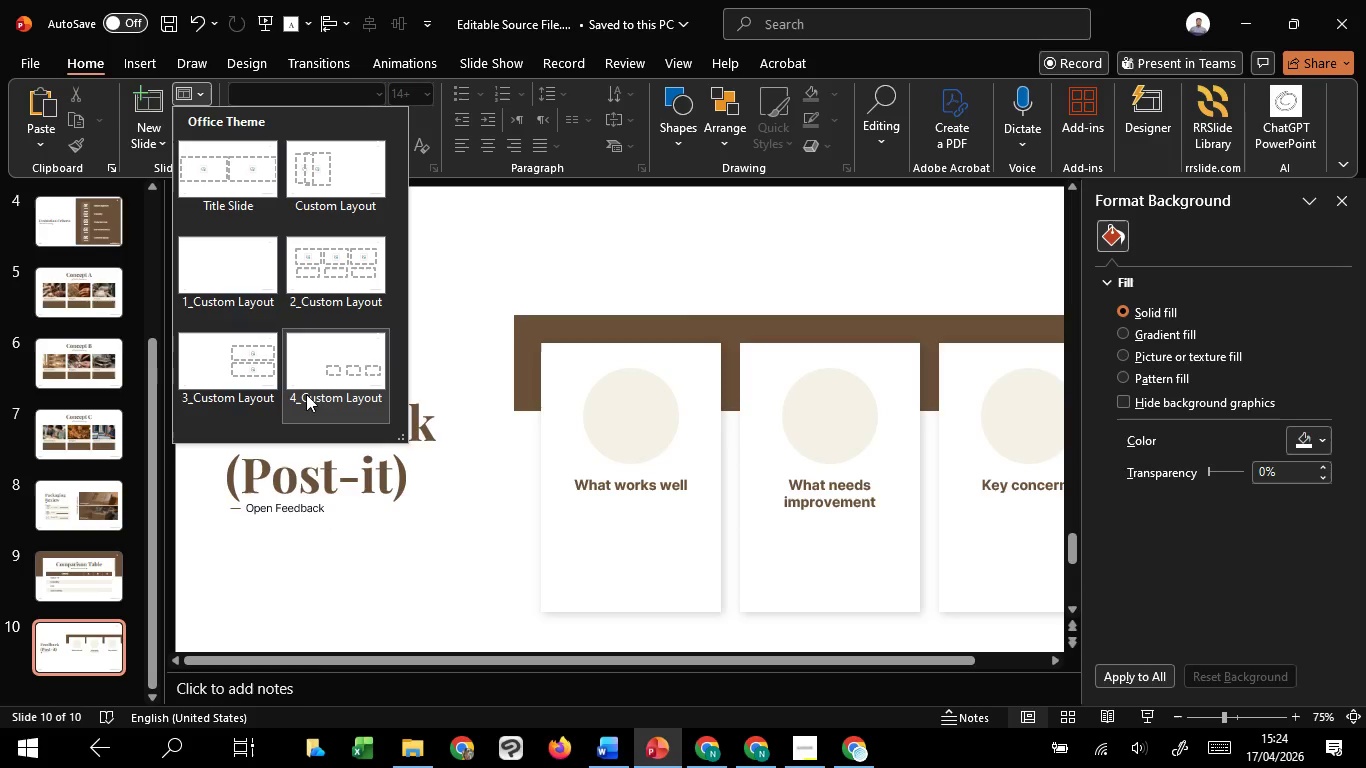 
left_click([330, 388])
 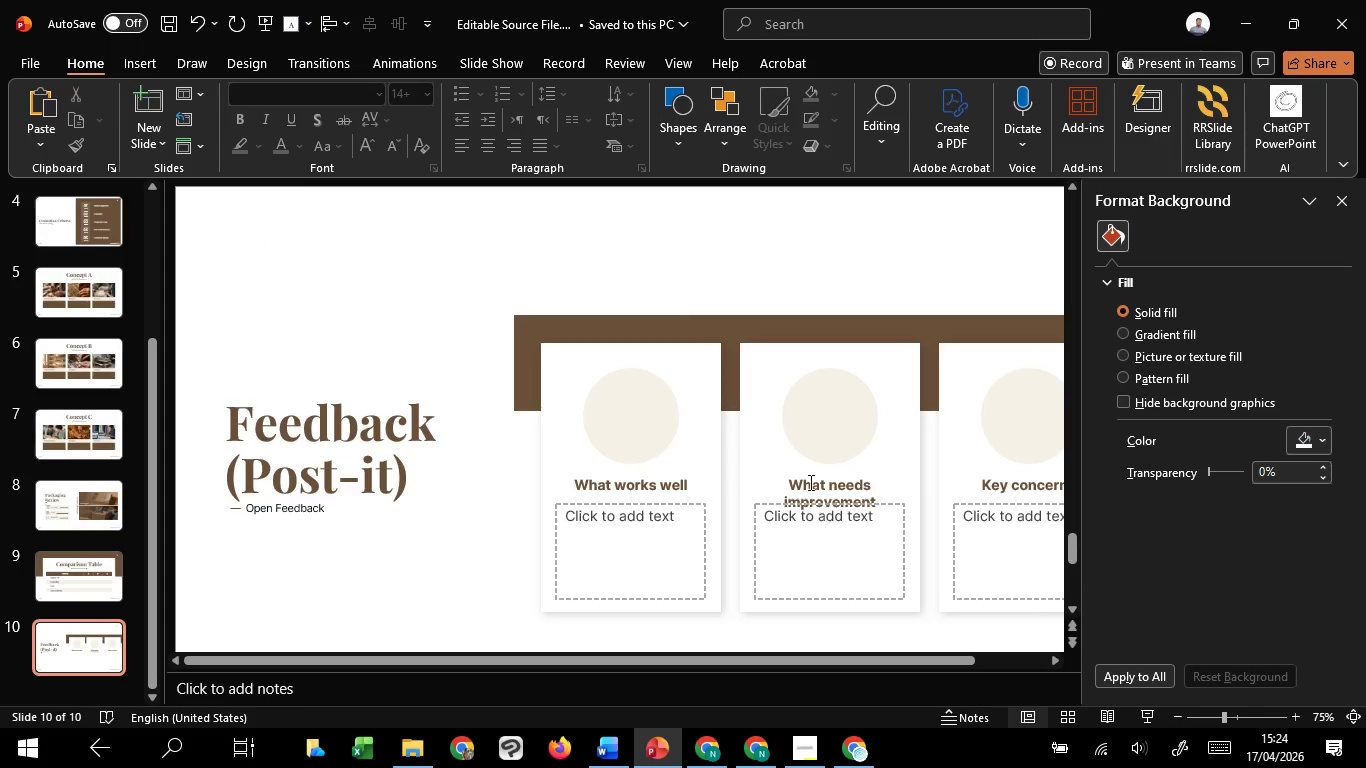 
left_click([807, 480])
 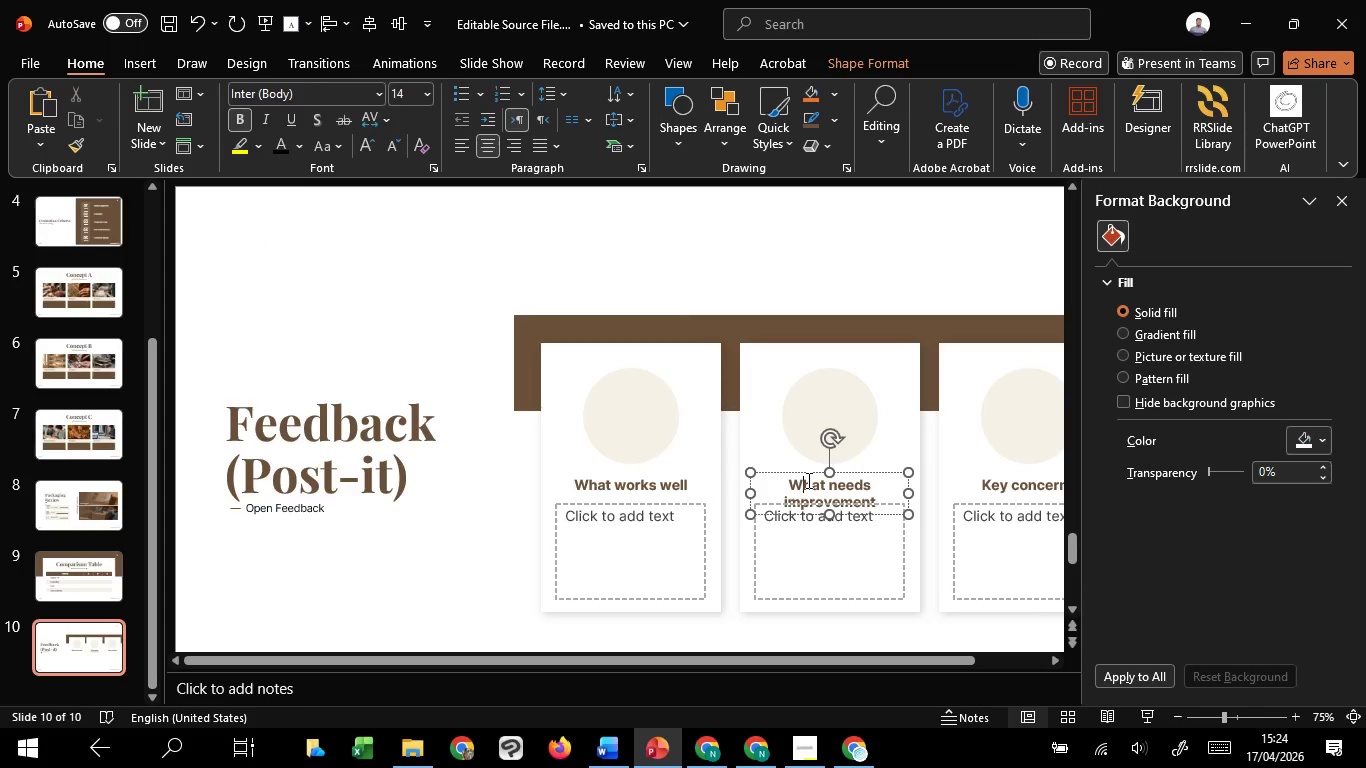 
hold_key(key=ControlLeft, duration=3.48)
hold_key(key=ShiftLeft, duration=1.52)
left_click_drag(start_coordinate=[754, 491], to_coordinate=[740, 496])
 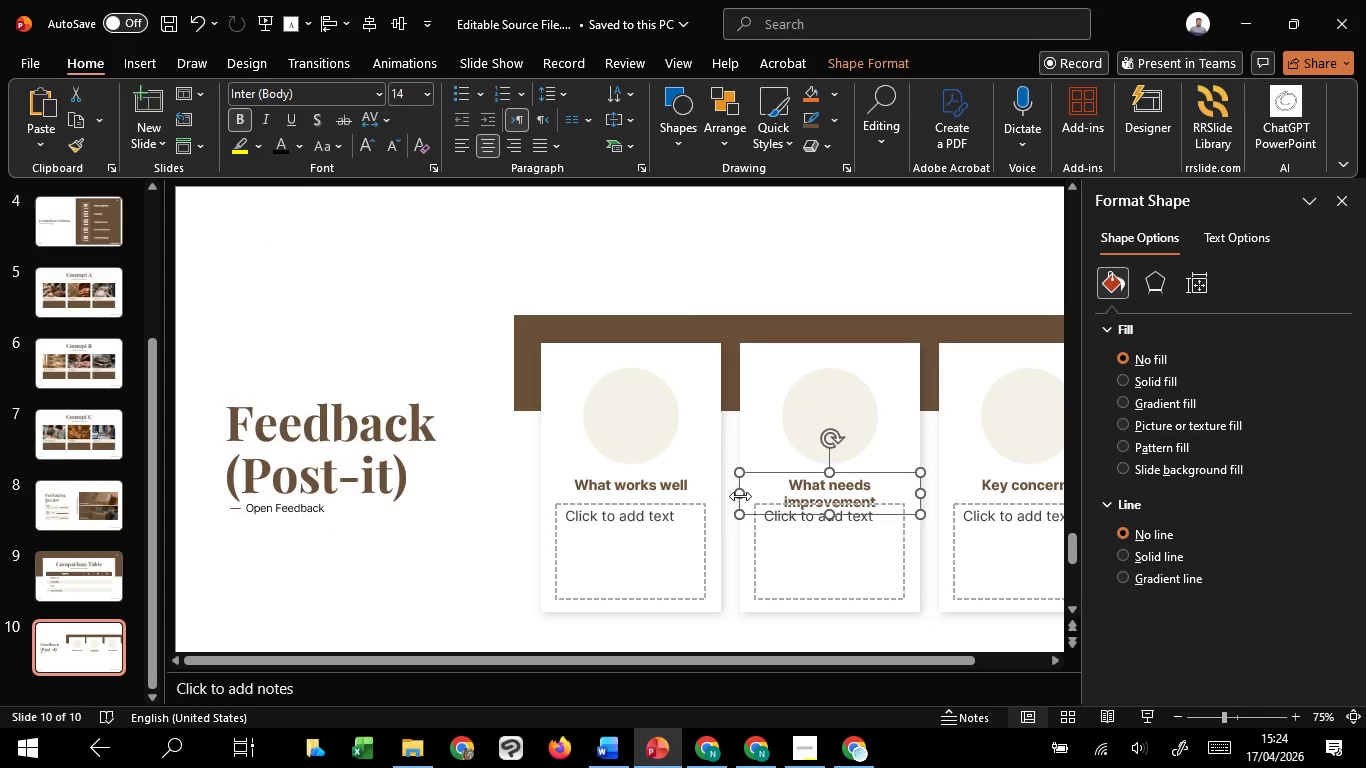 
hold_key(key=ShiftLeft, duration=1.33)
 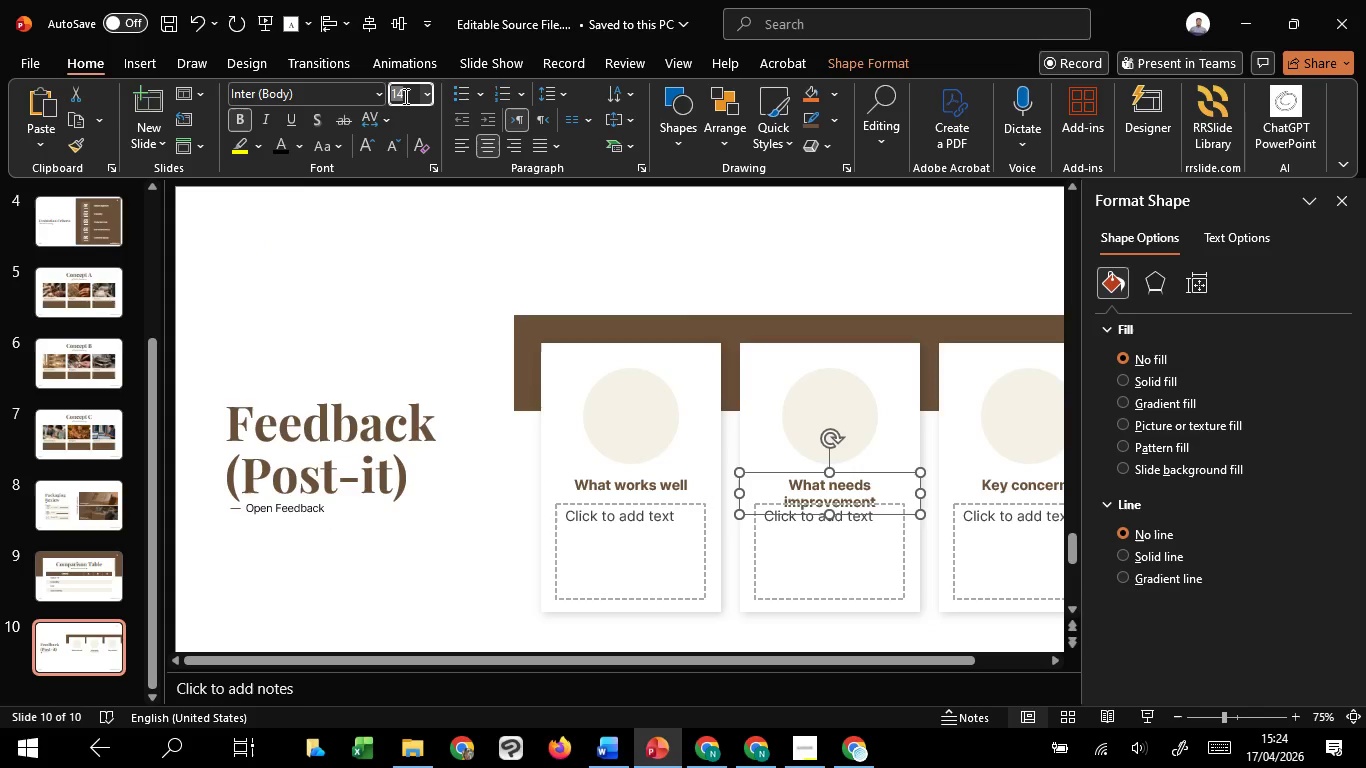 
double_click([404, 96])
 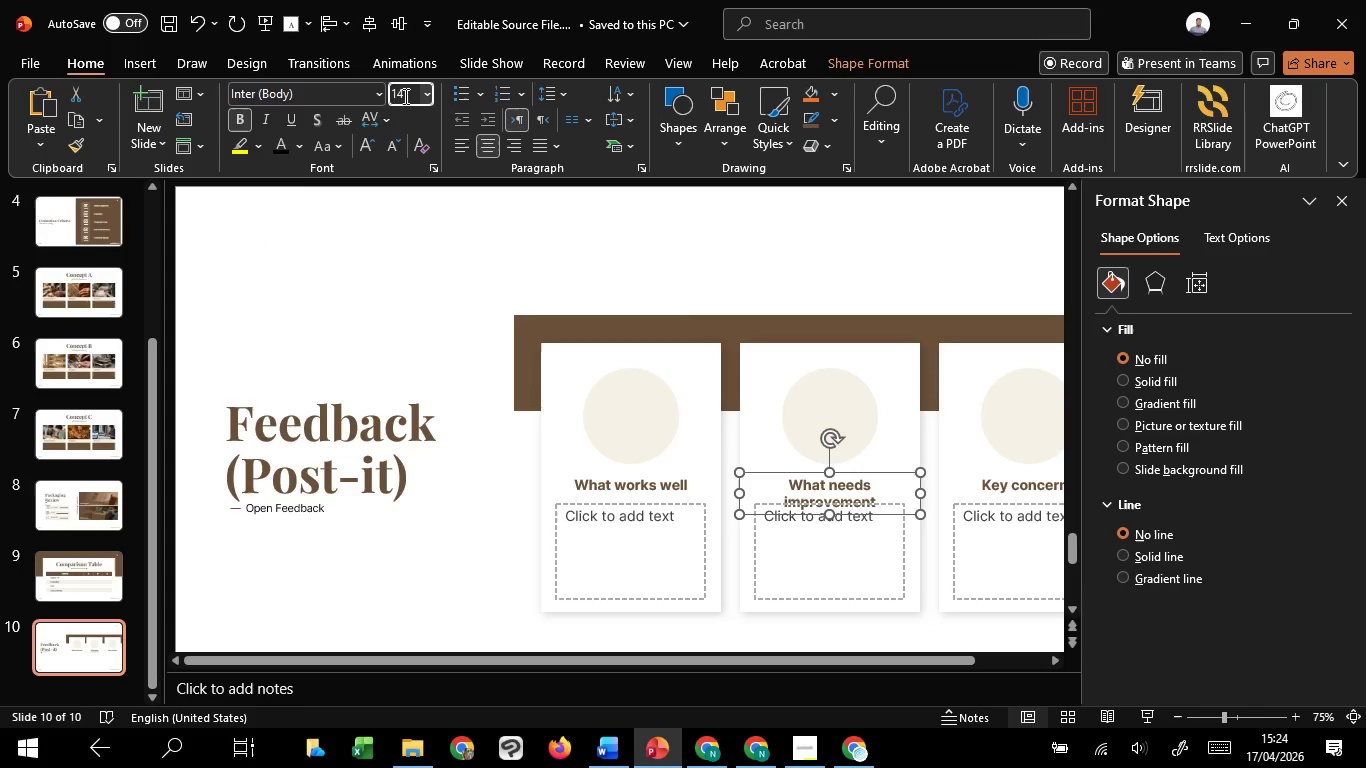 
key(Backspace)
 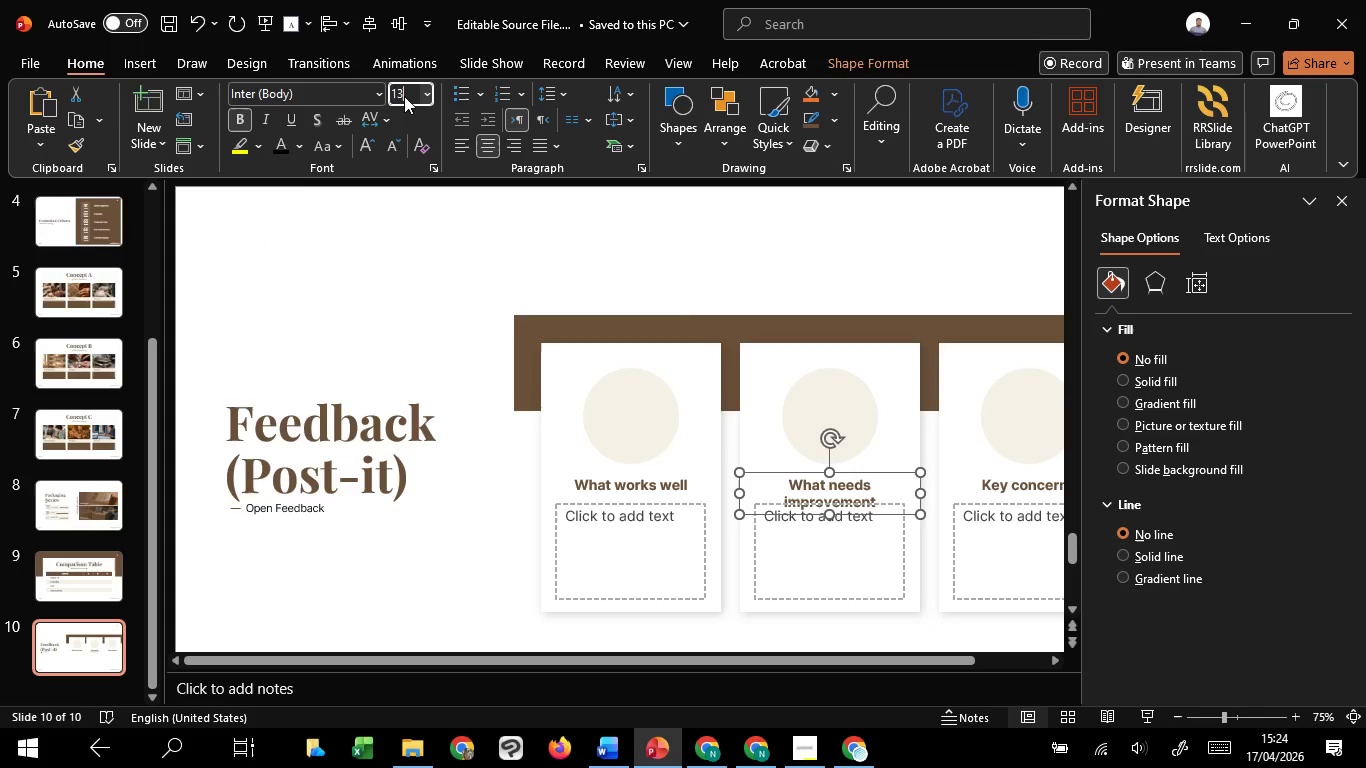 
key(3)
 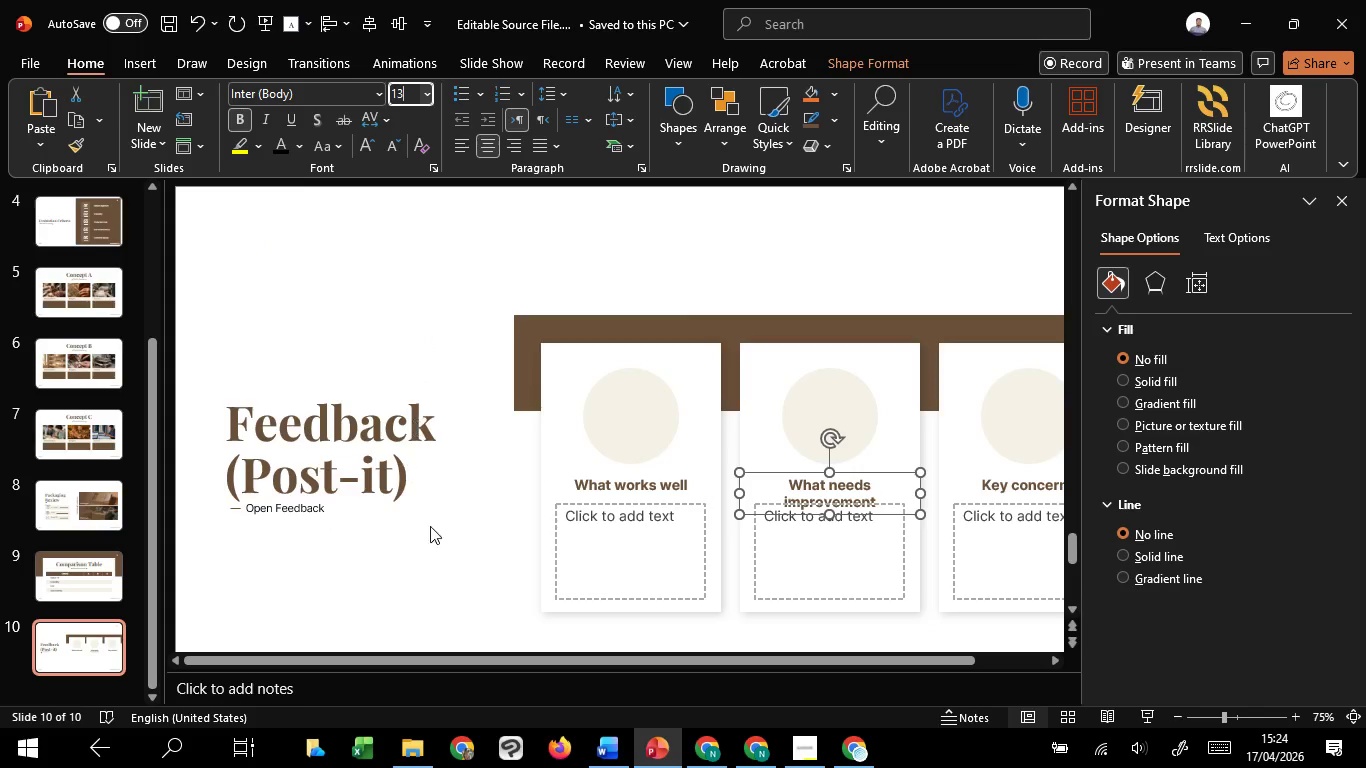 
left_click([443, 555])
 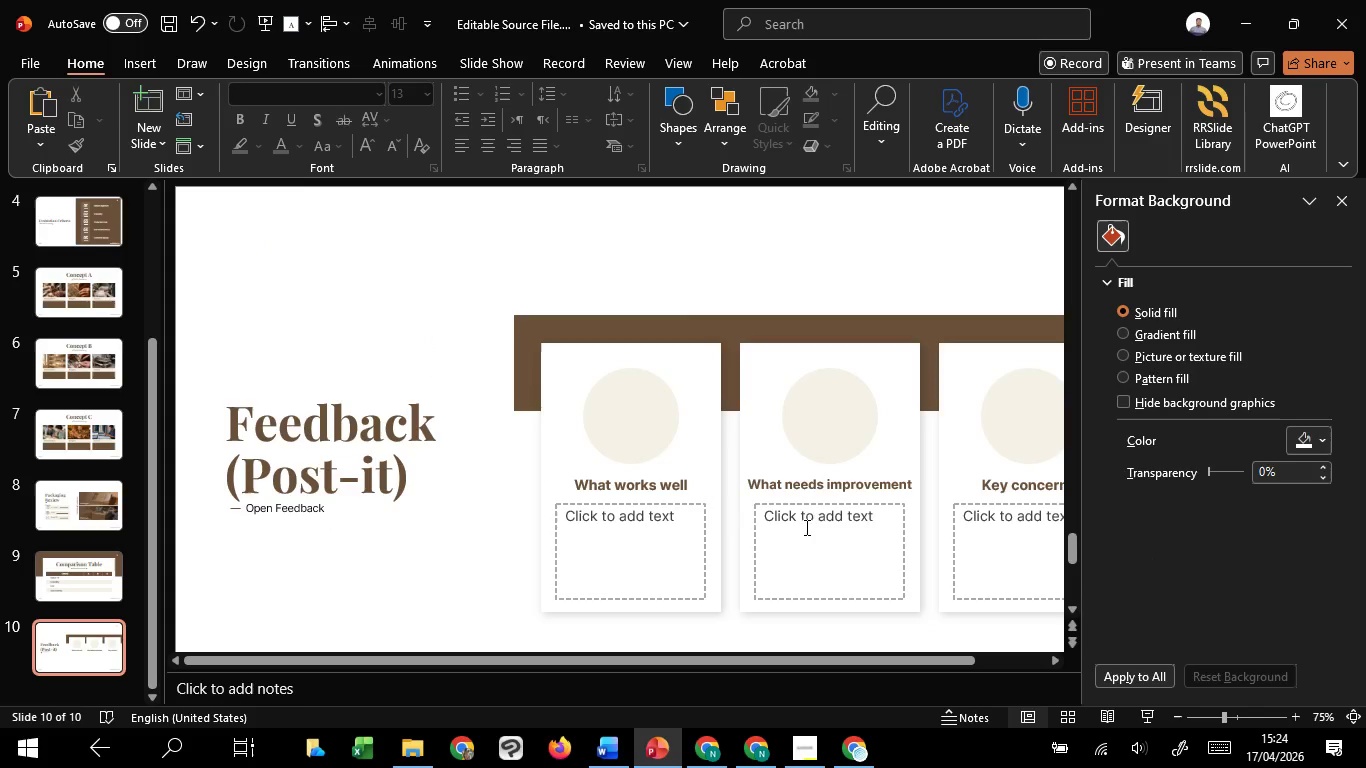 
hold_key(key=ControlLeft, duration=1.52)
left_click([668, 485])
 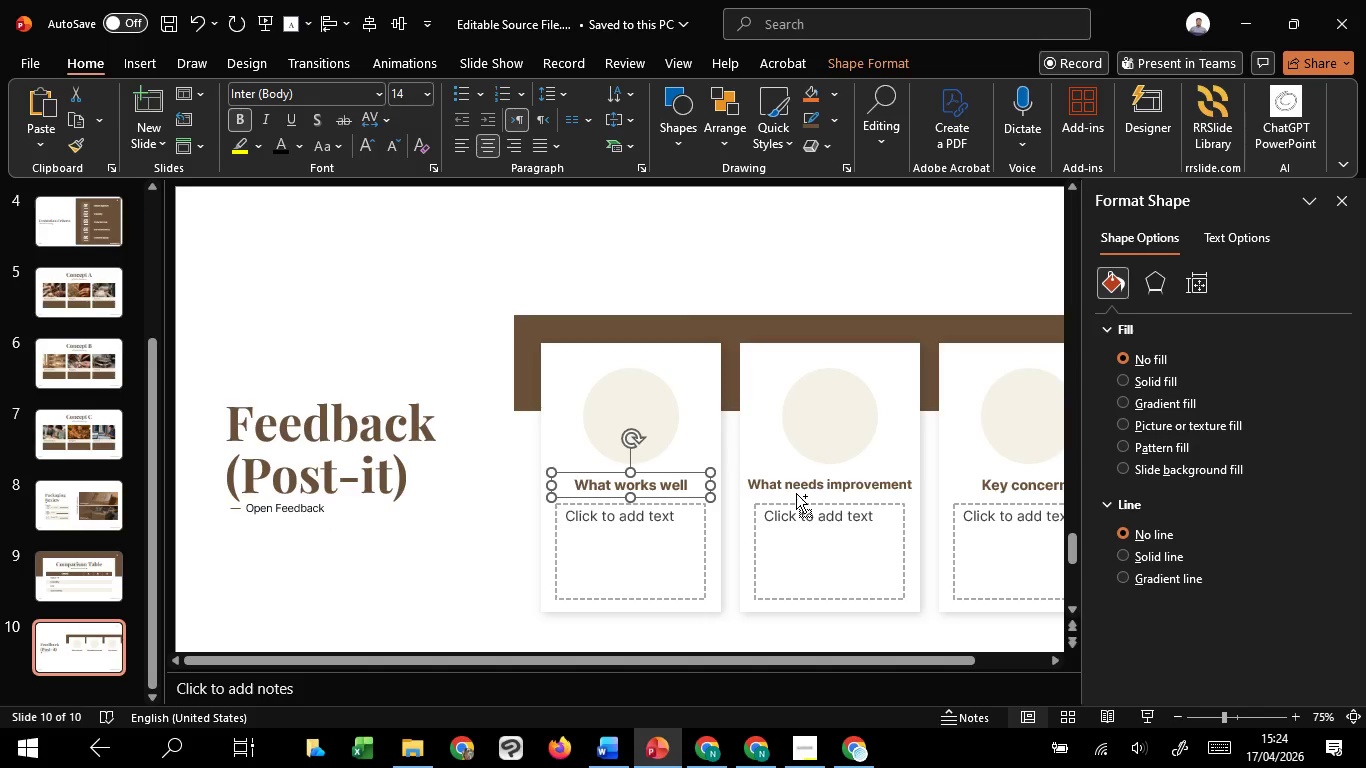 
hold_key(key=ControlLeft, duration=1.5)
left_click([812, 485])
 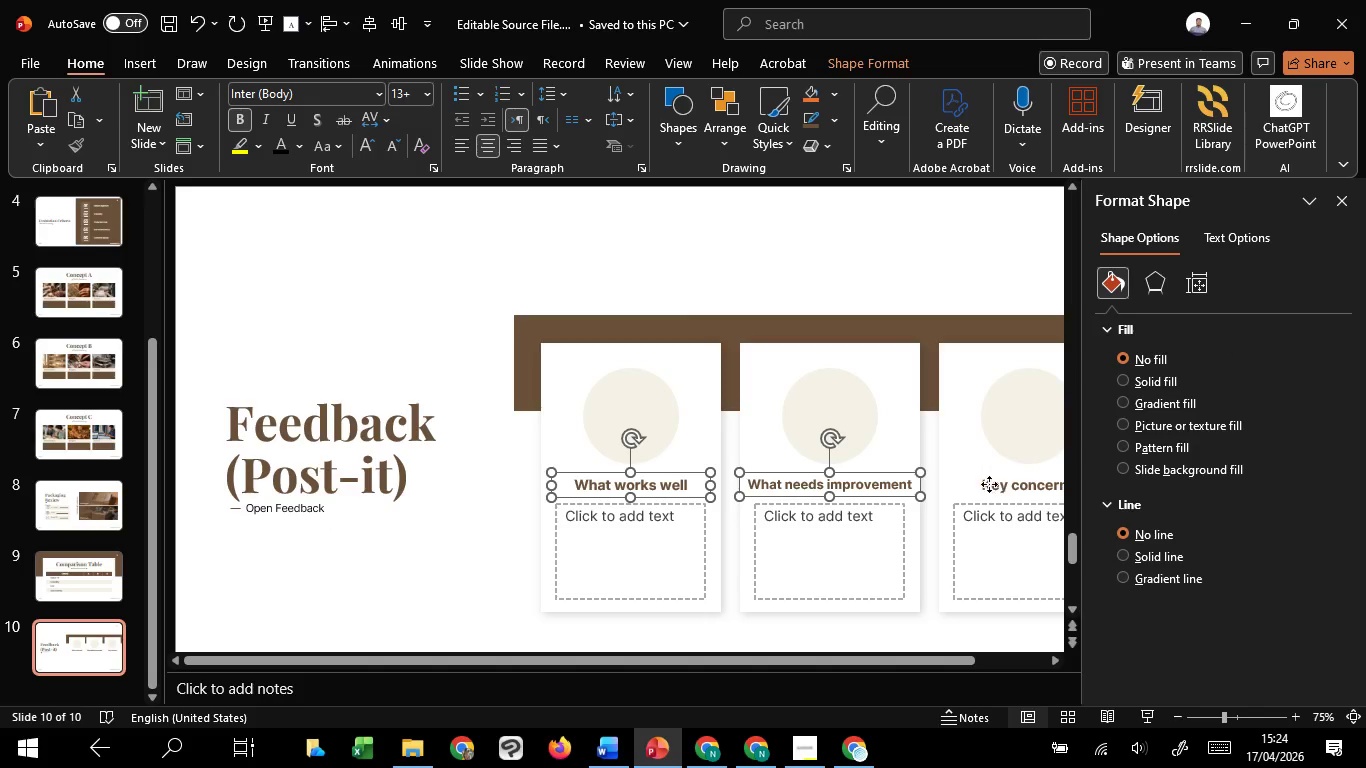 
left_click([989, 484])
 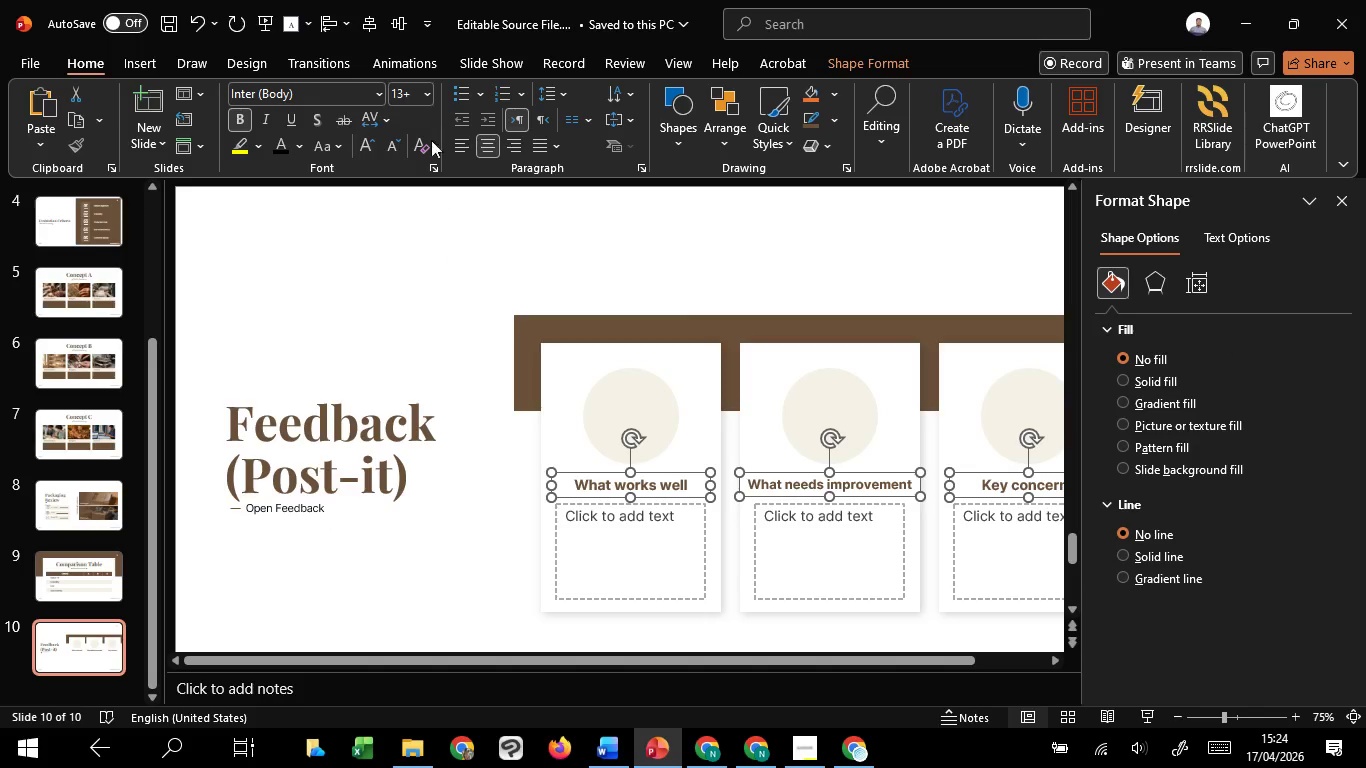 
hold_key(key=ControlLeft, duration=0.42)
 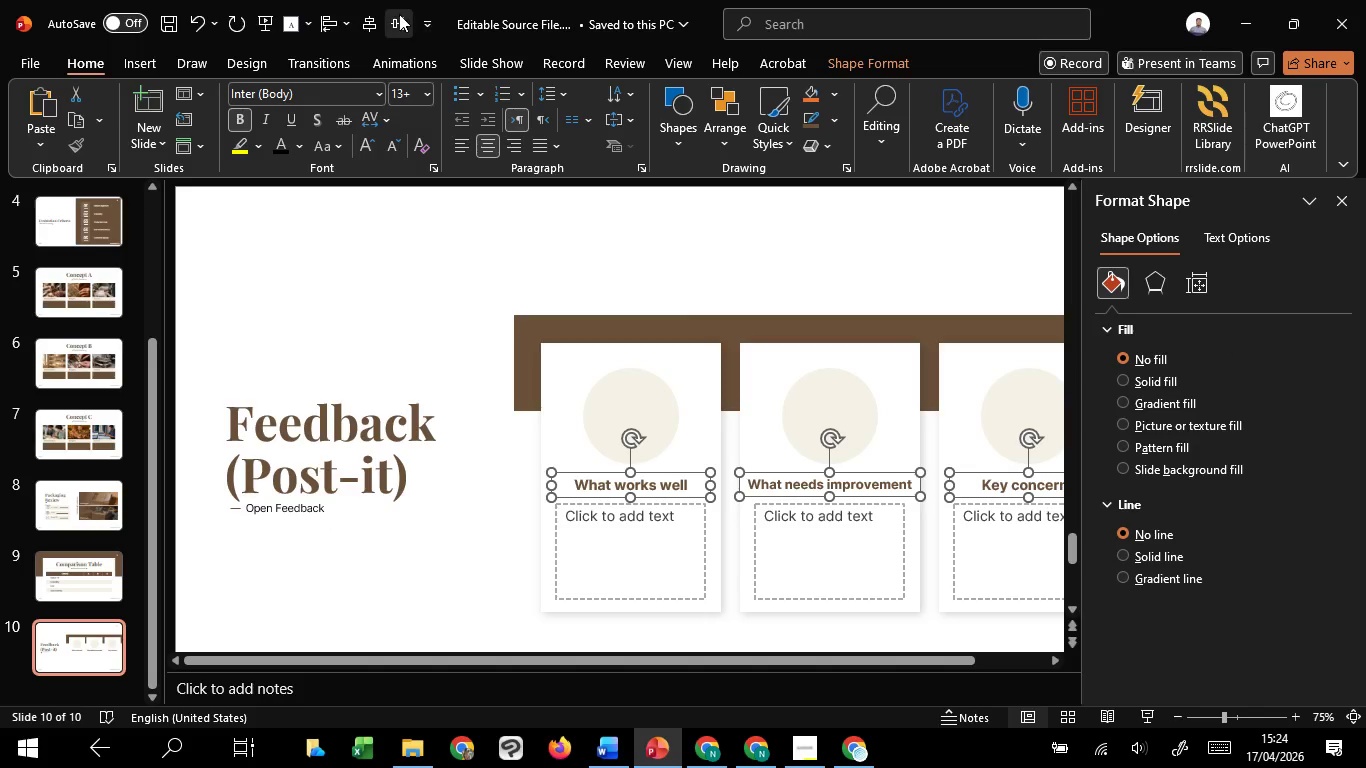 
key(Control+ControlLeft)
 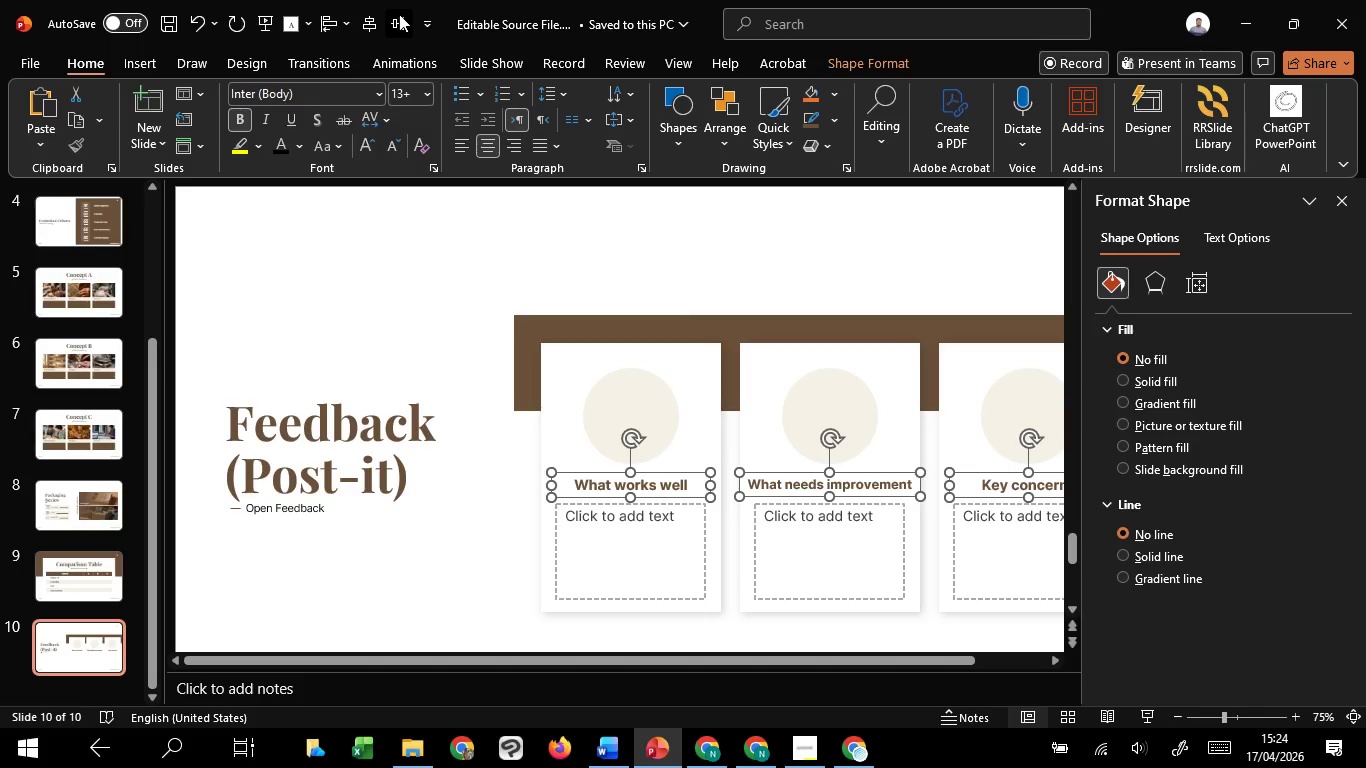 
left_click([399, 14])
 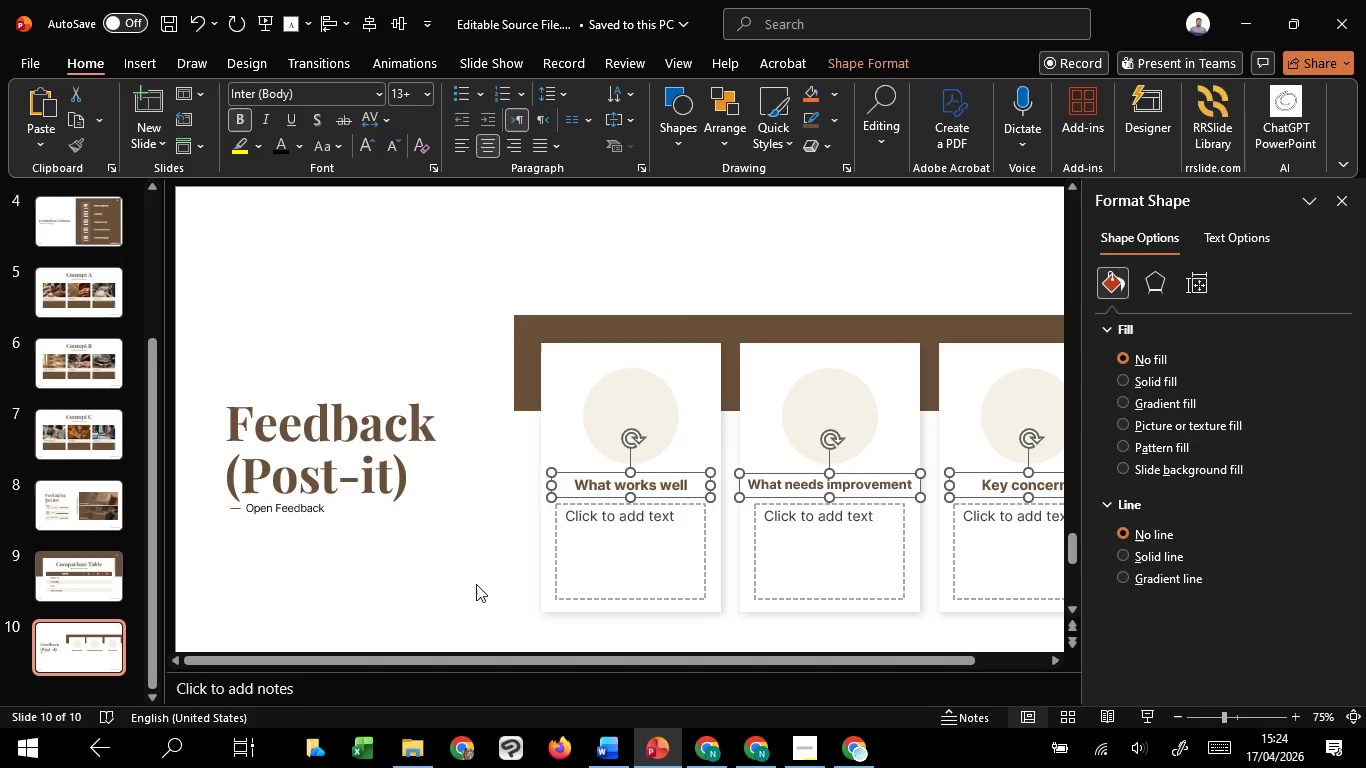 
left_click([476, 584])
 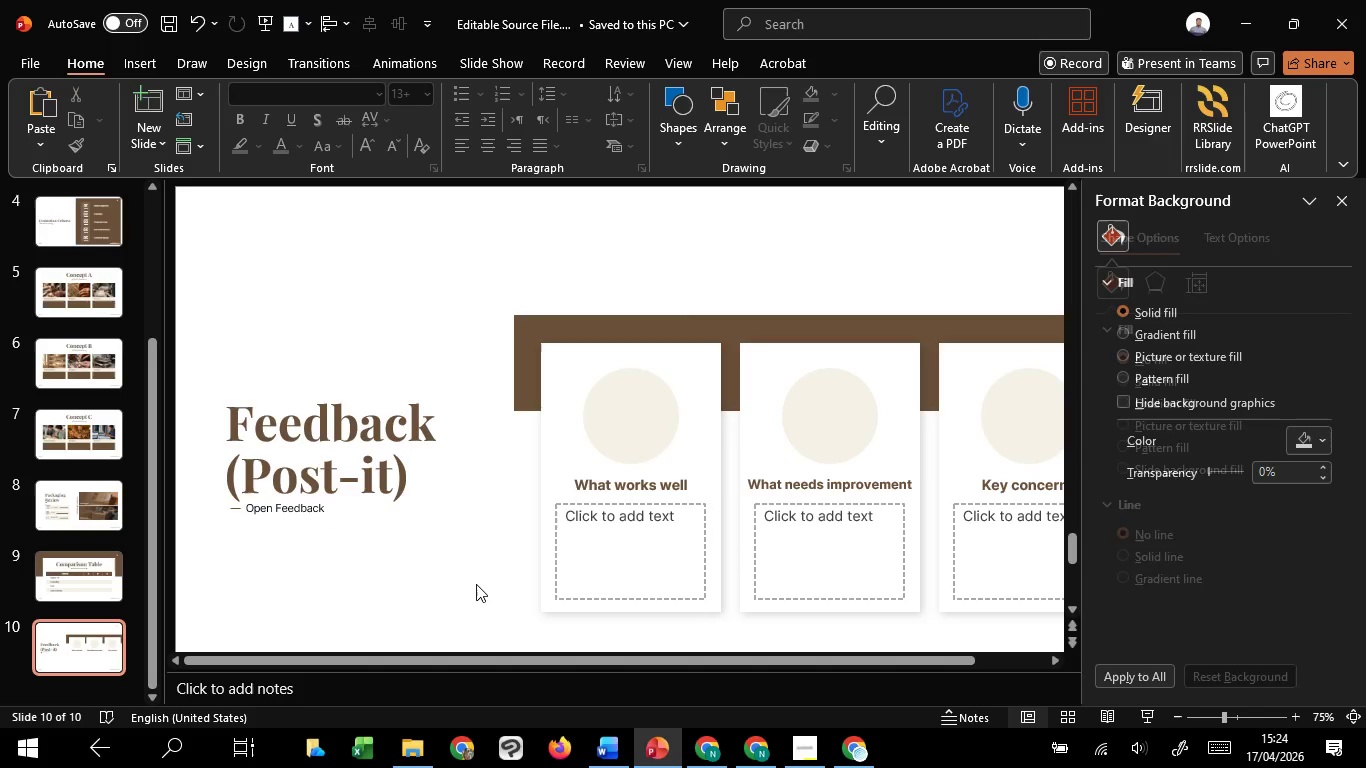 
key(Control+ControlLeft)
 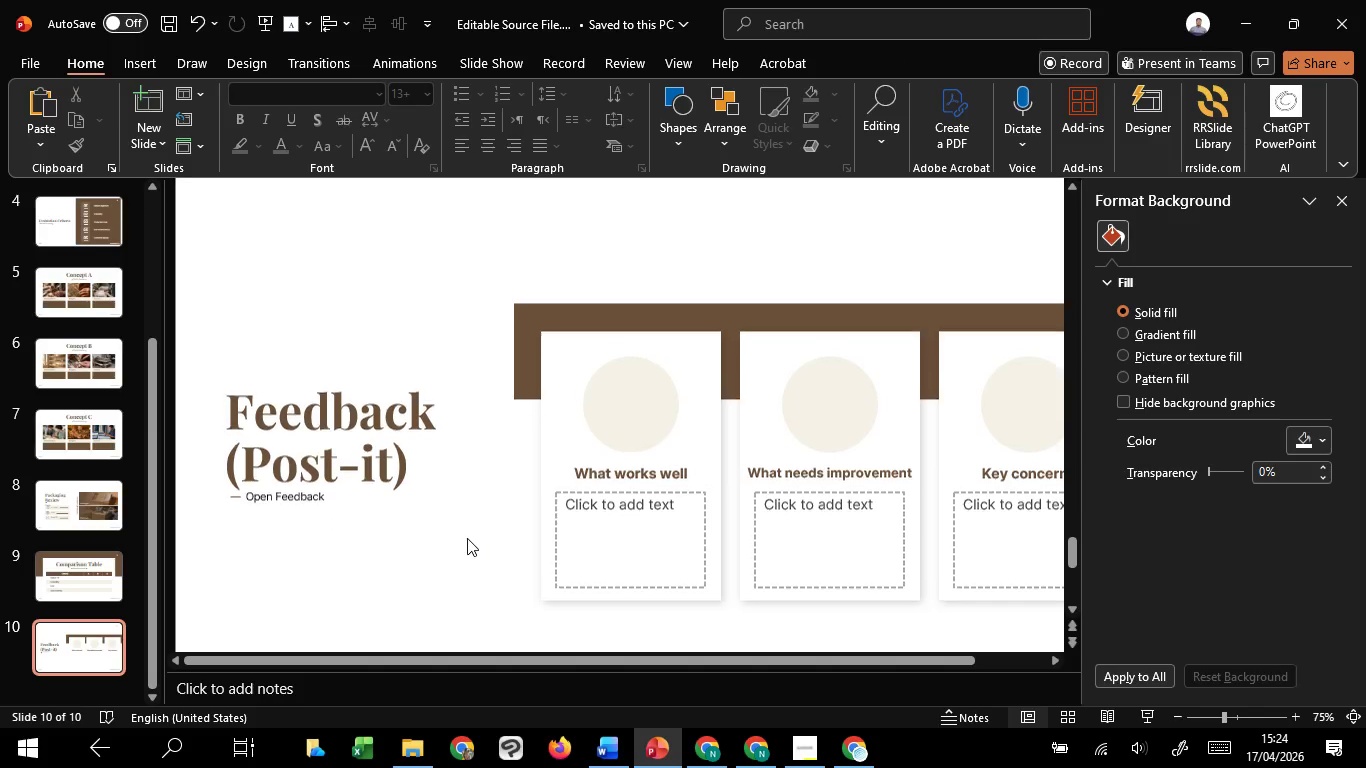 
scroll: coordinate [467, 538], scroll_direction: down, amount: 1.0
 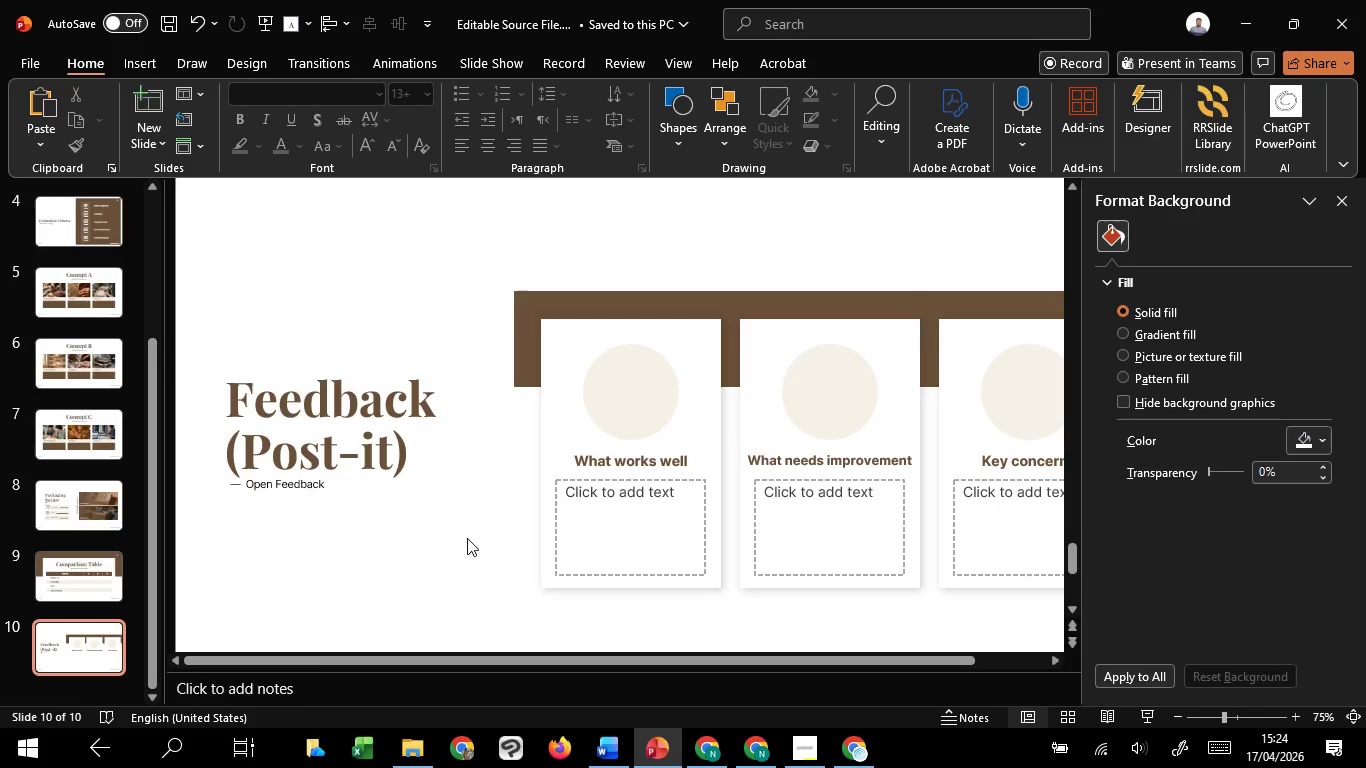 
hold_key(key=ControlLeft, duration=0.67)
 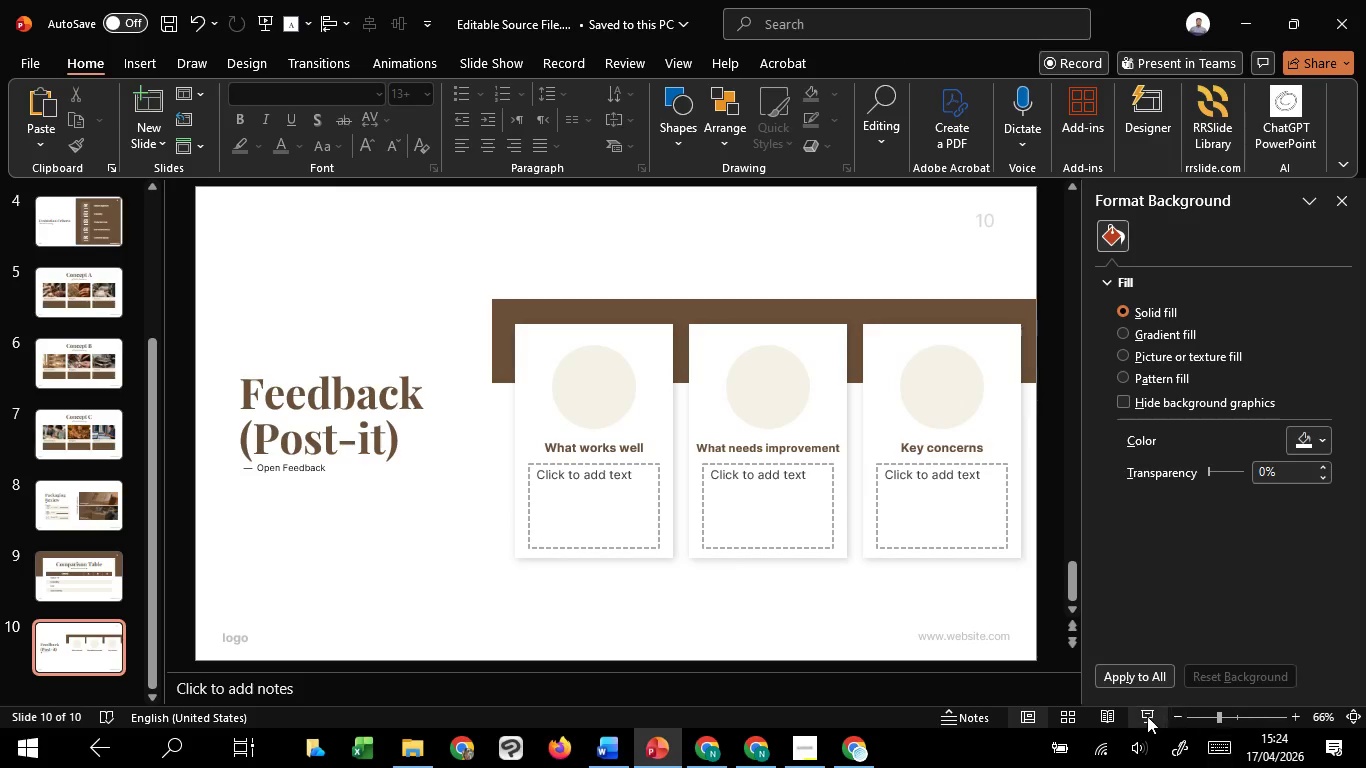 
left_click([1147, 716])
 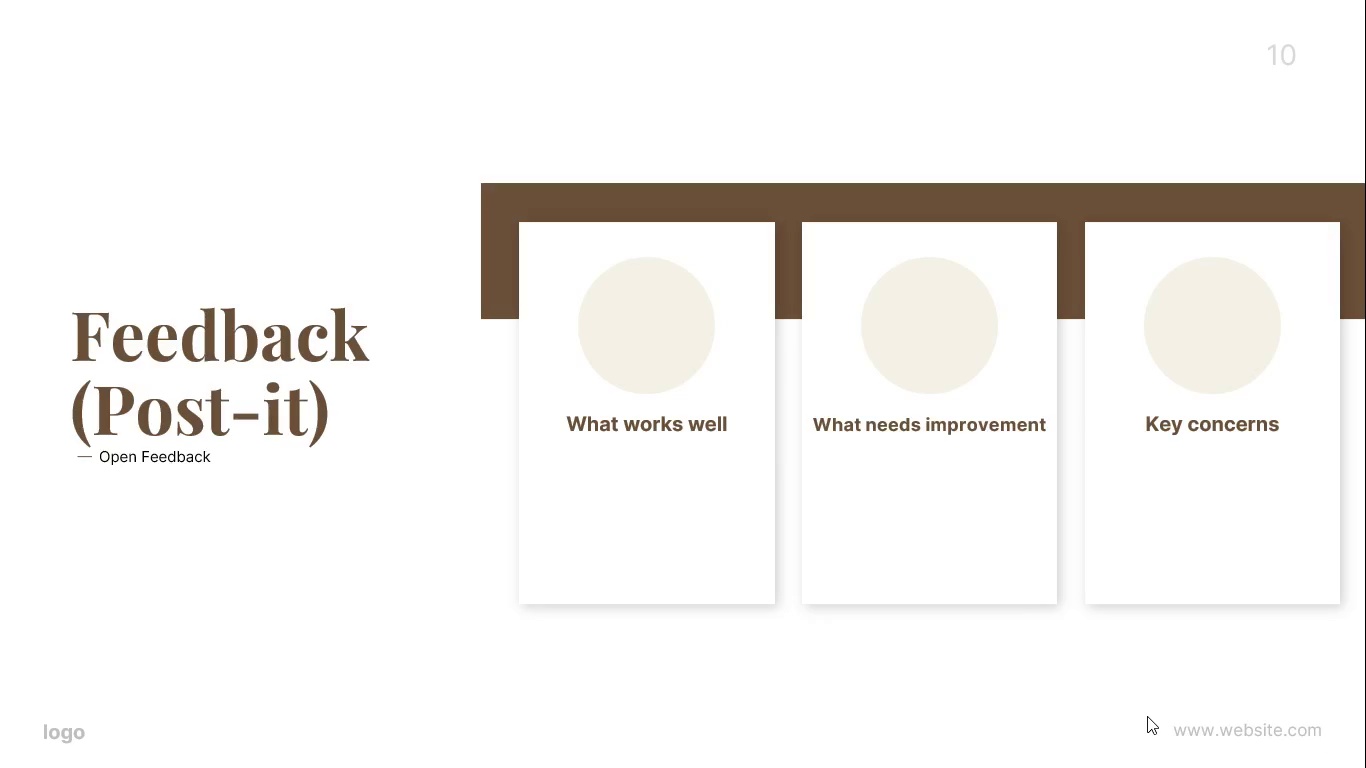 
key(Escape)
 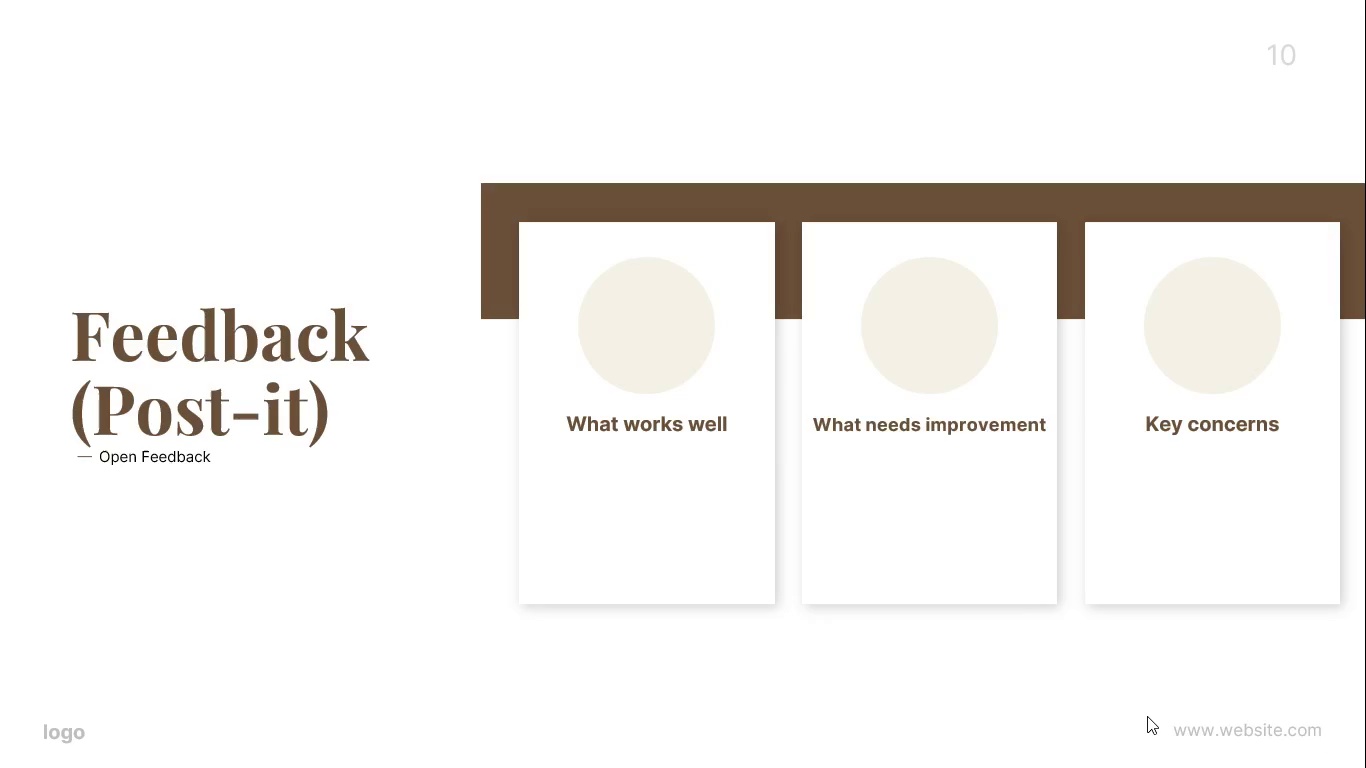 
key(Escape)
 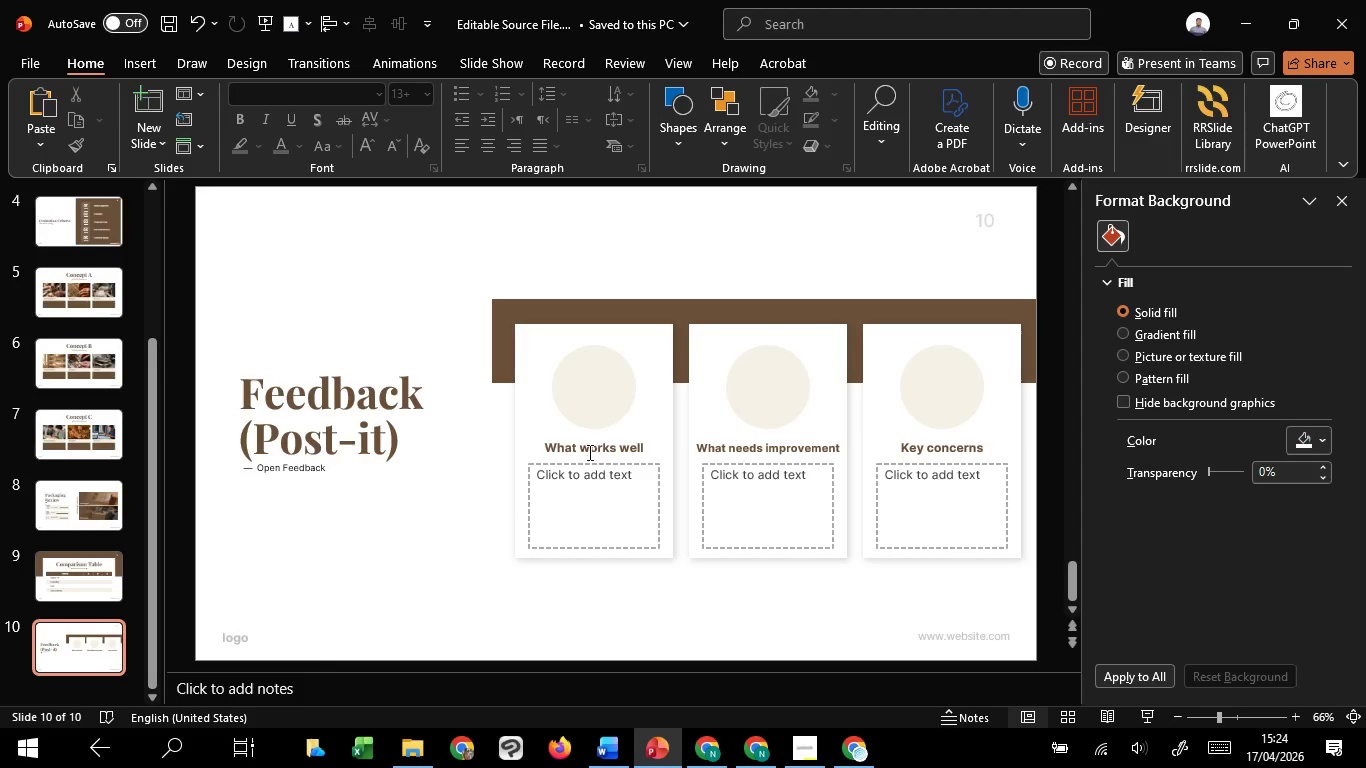 
left_click([585, 450])
 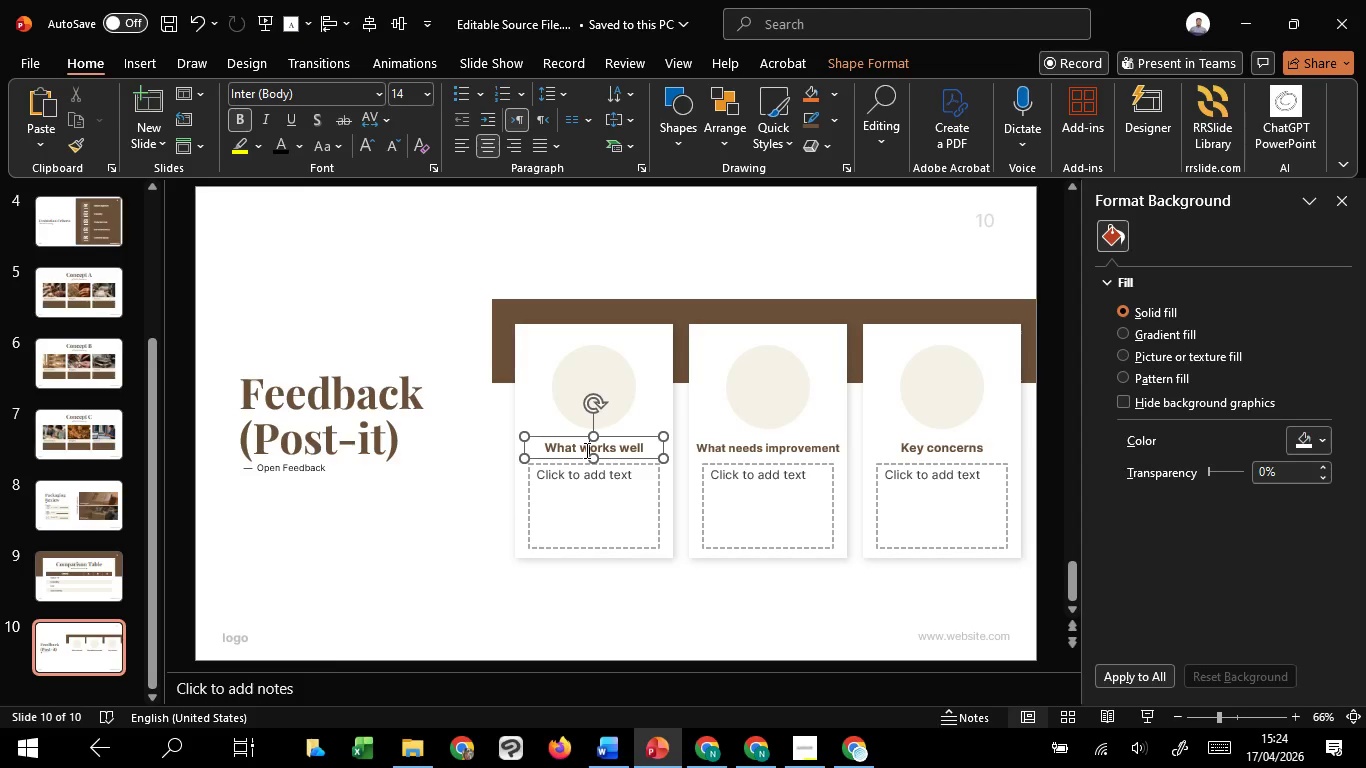 
key(Control+A)
 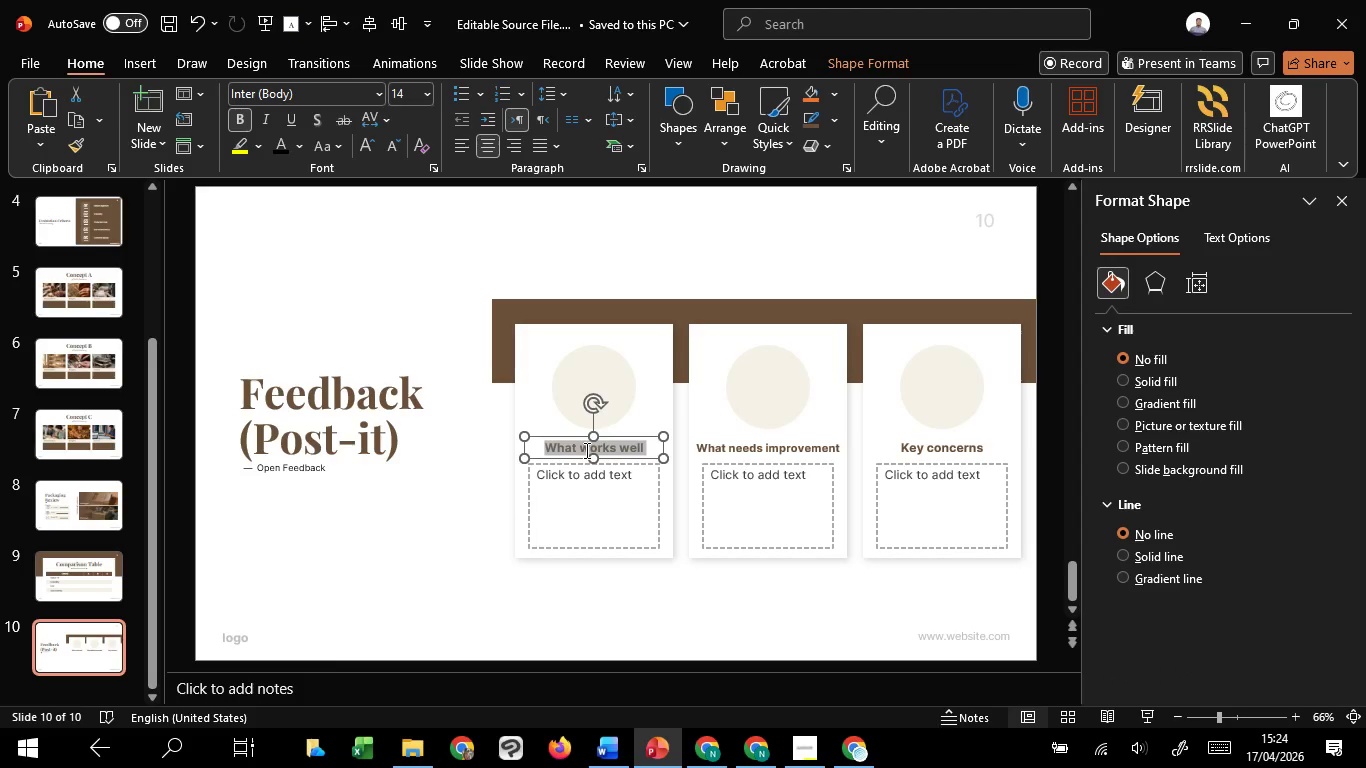 
key(Control+C)
 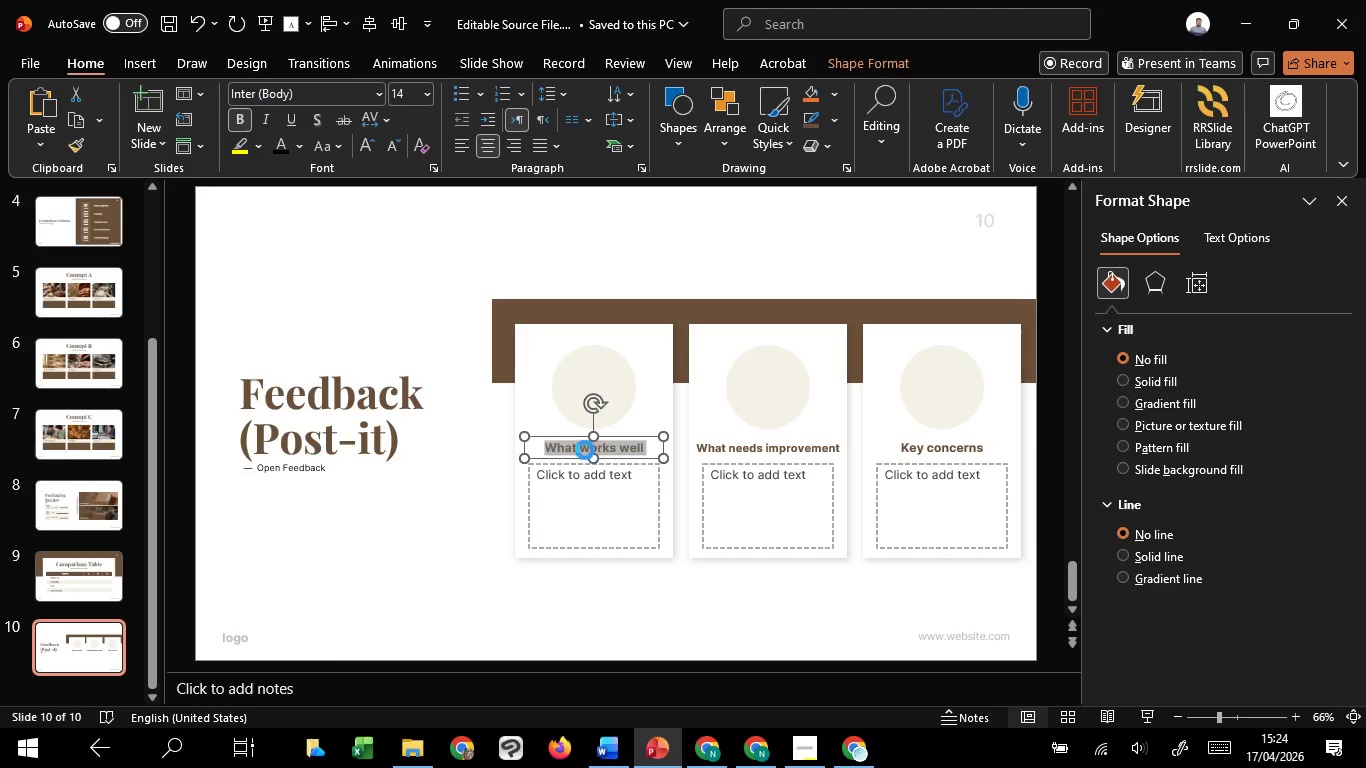 
key(Control+C)
 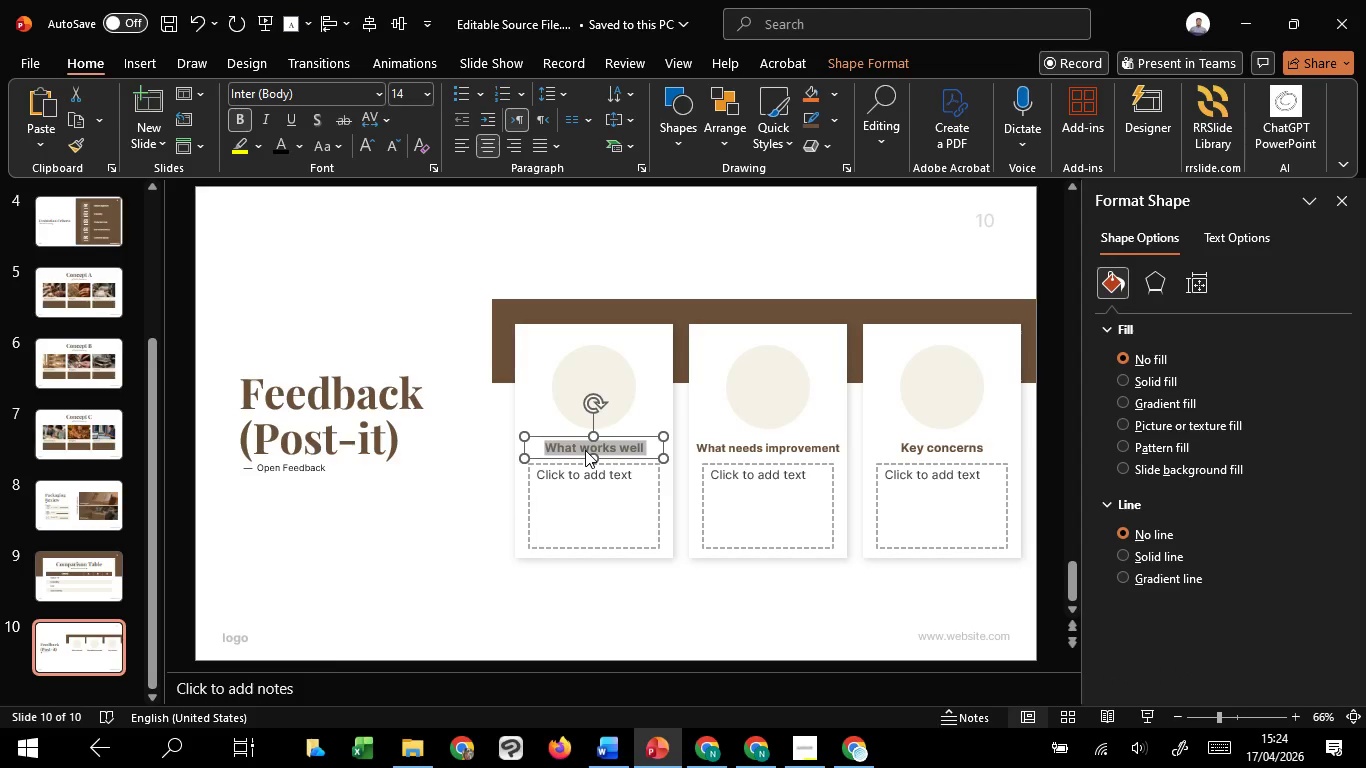 
key(Control+C)
 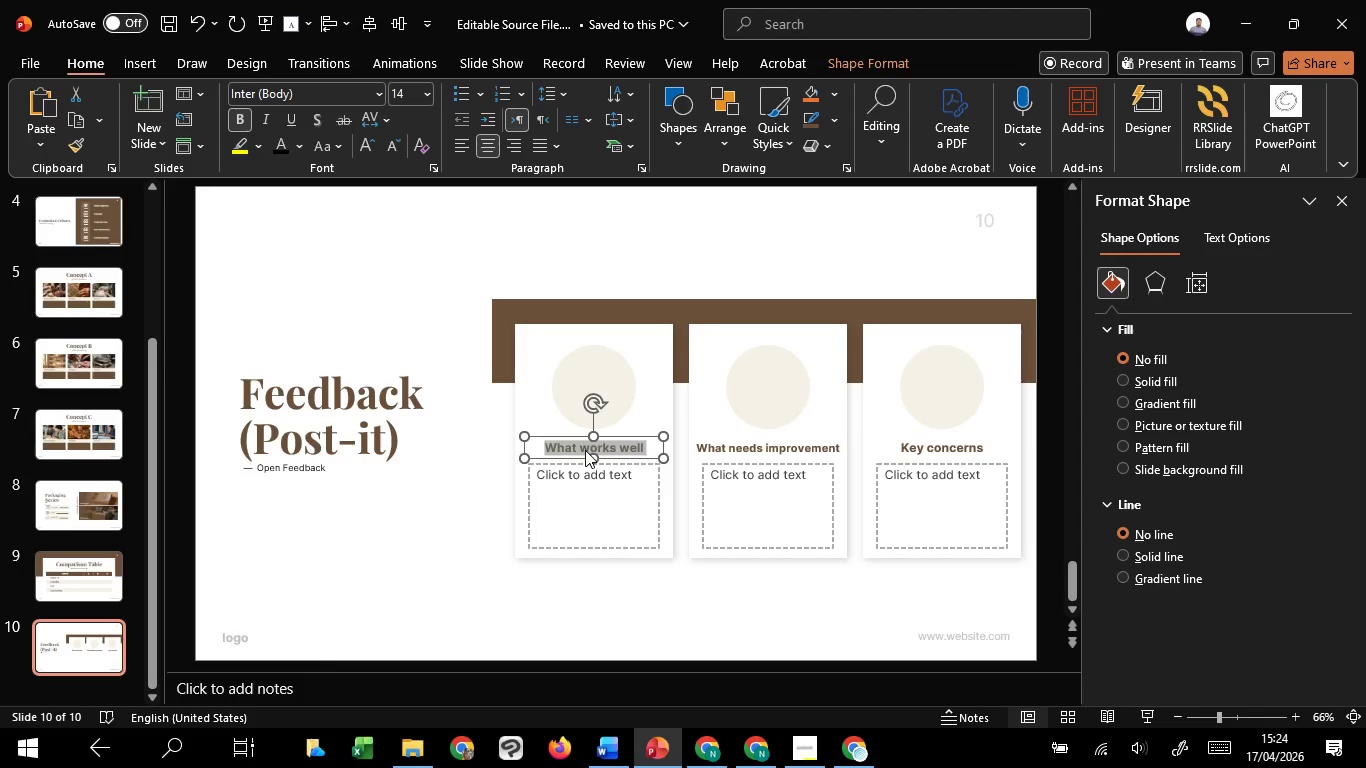 
key(Control+C)
 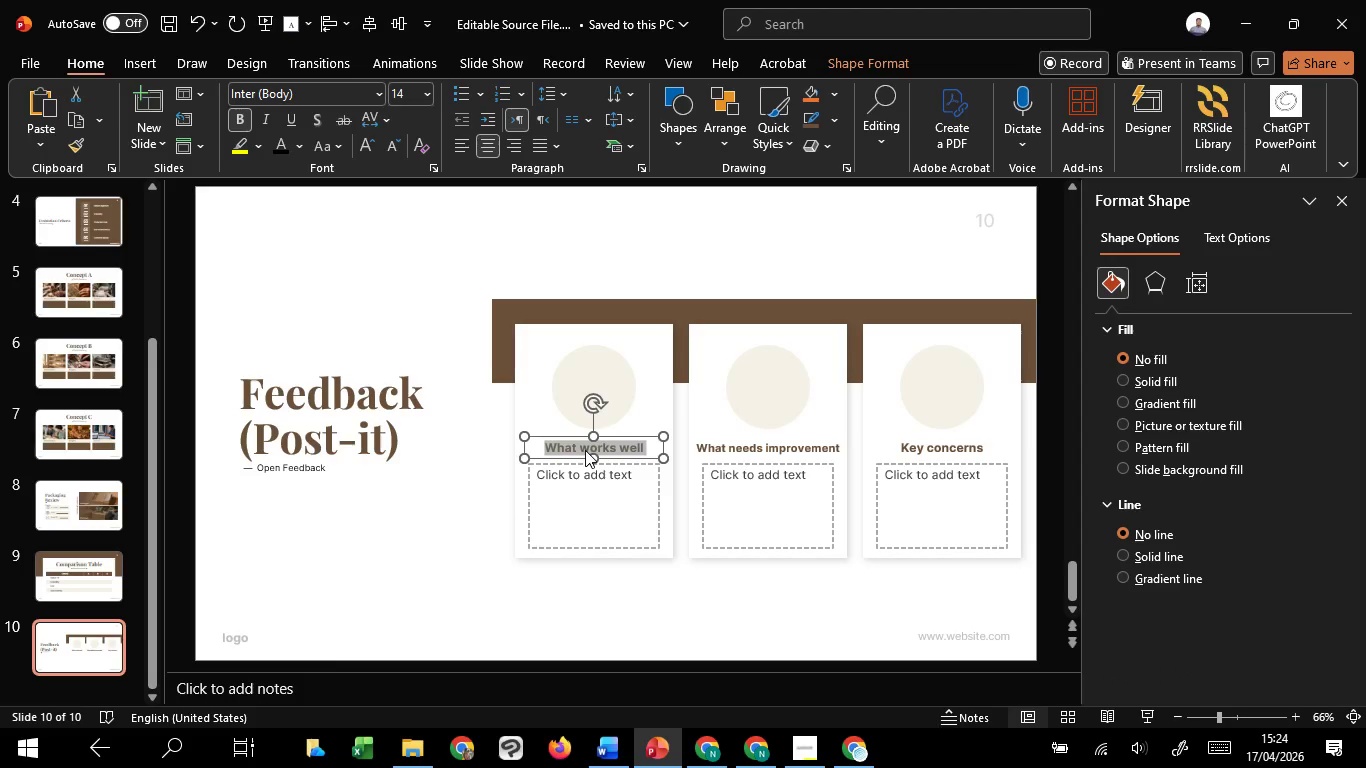 
key(Control+C)
 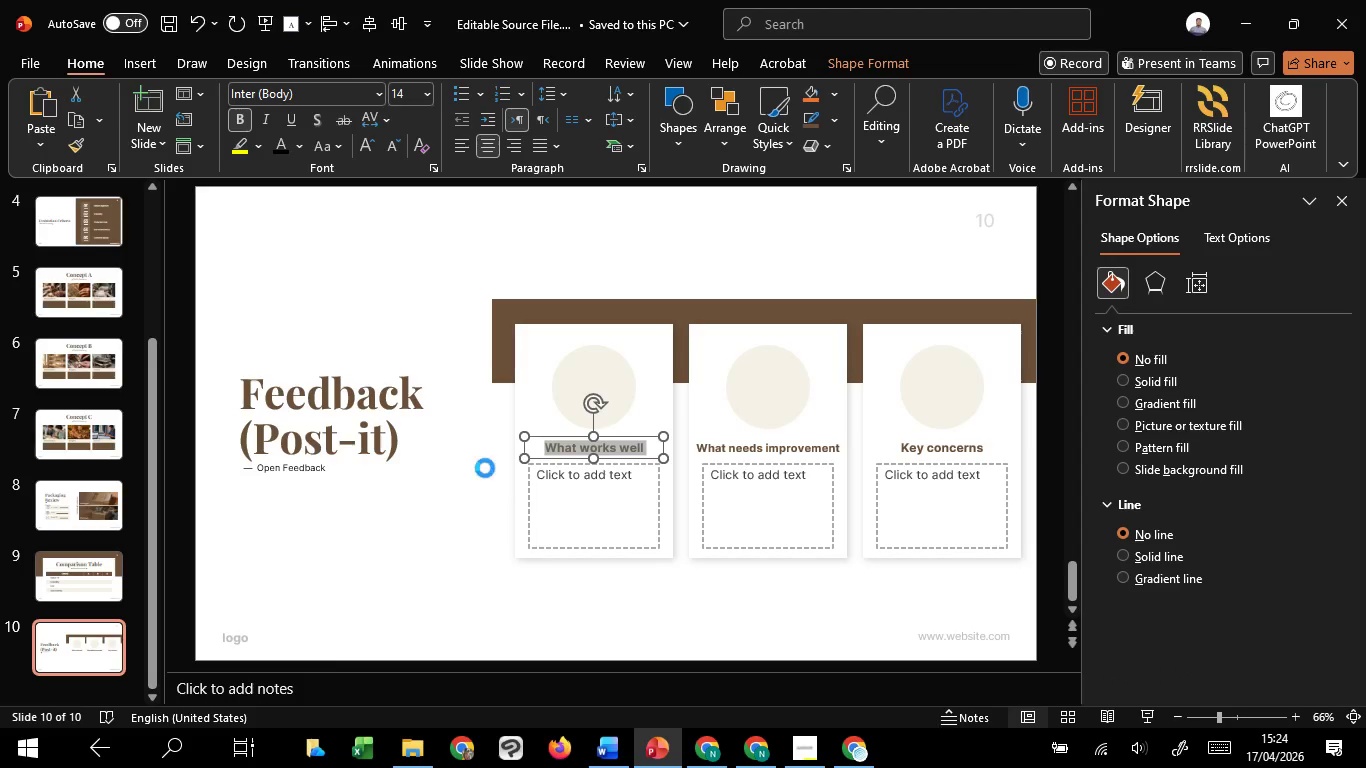 
key(Control+C)
 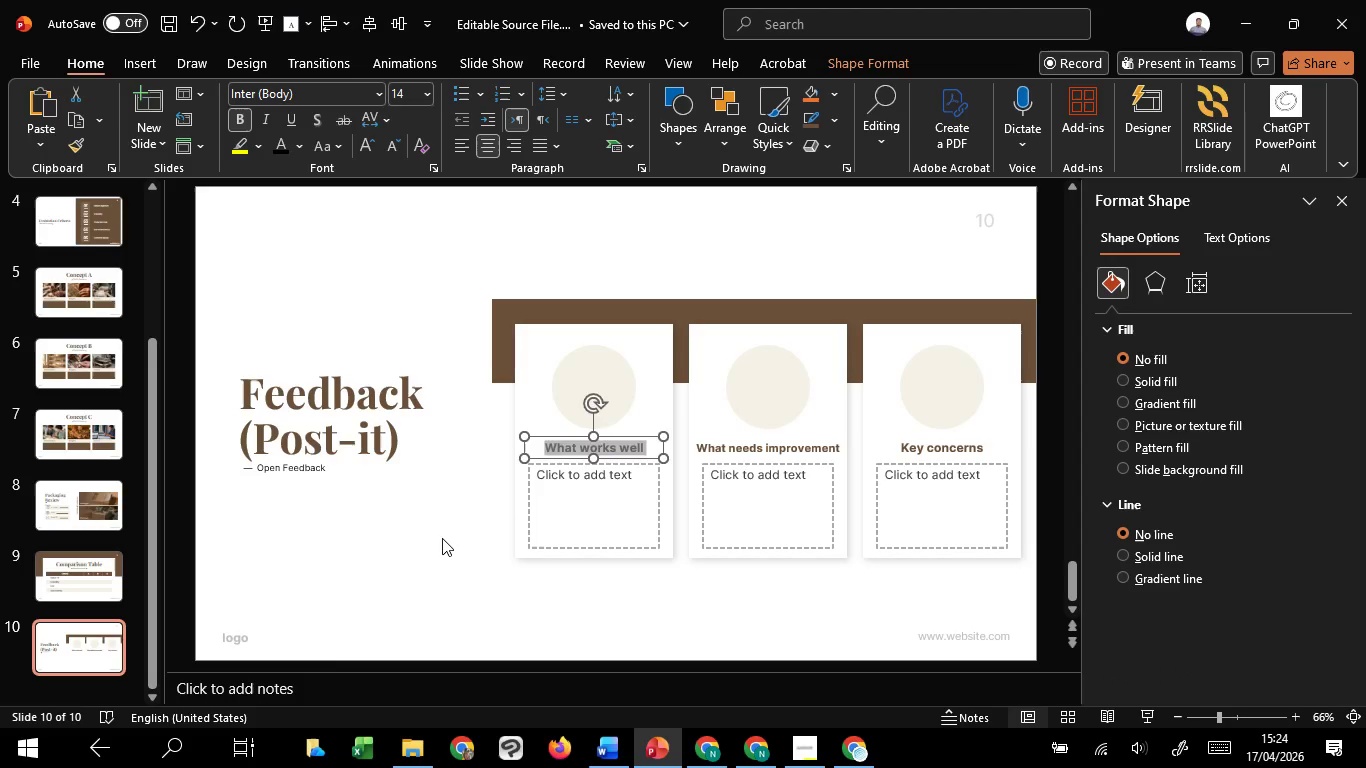 
left_click([442, 538])
 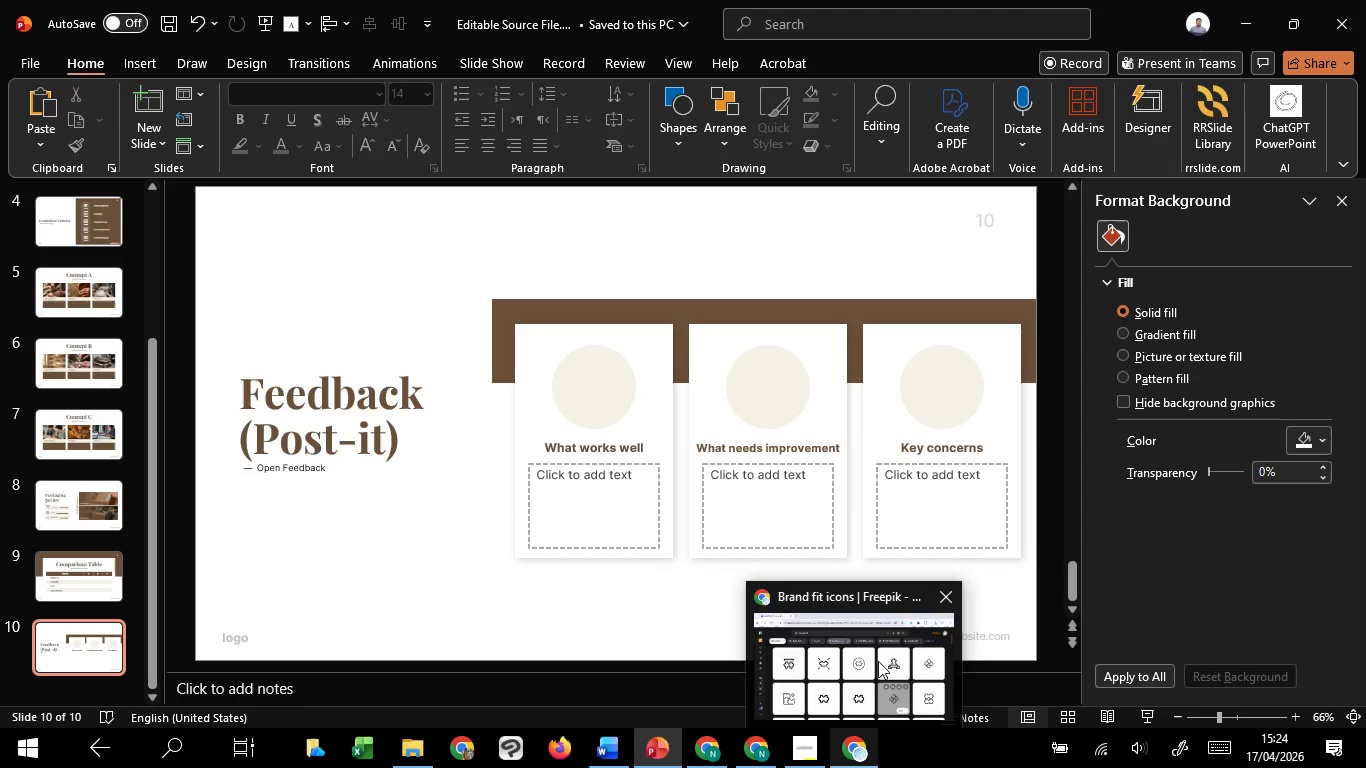 
left_click([887, 656])
 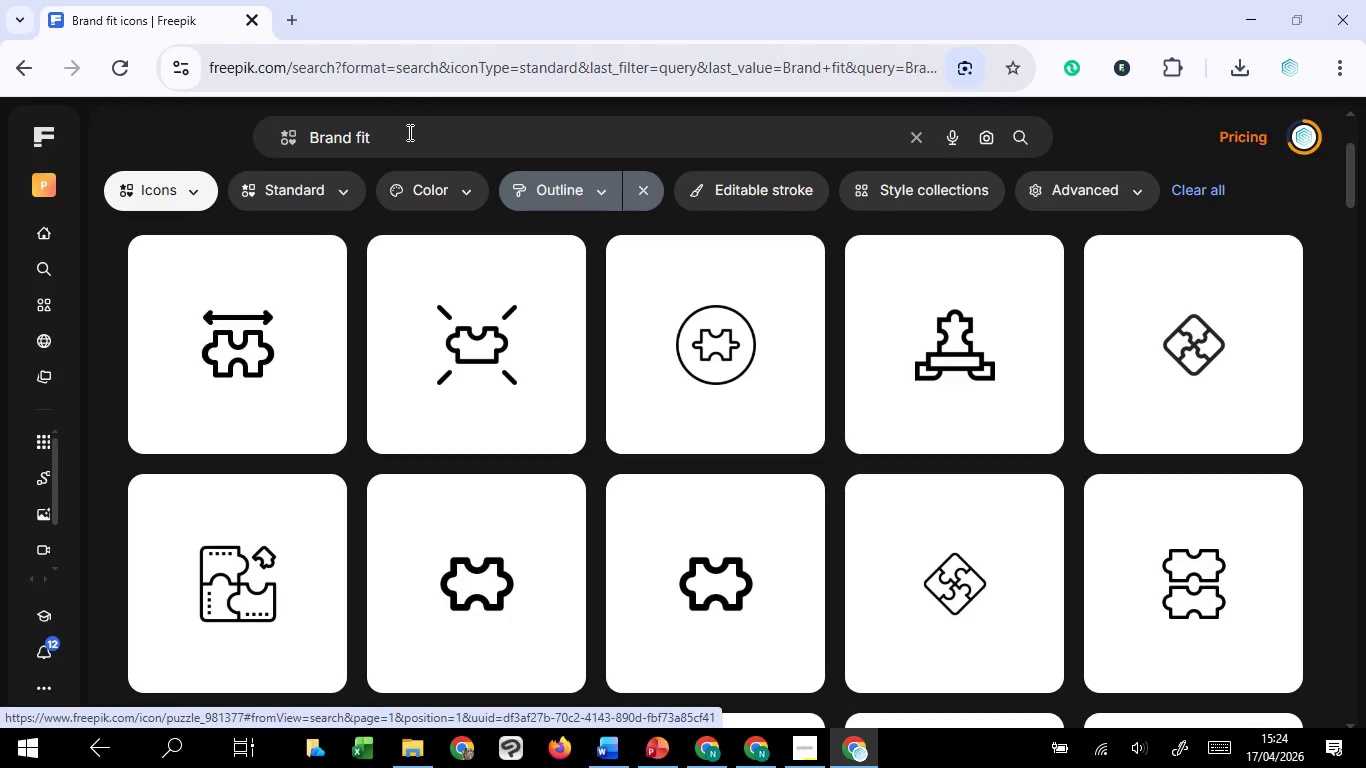 
left_click_drag(start_coordinate=[408, 132], to_coordinate=[310, 134])
 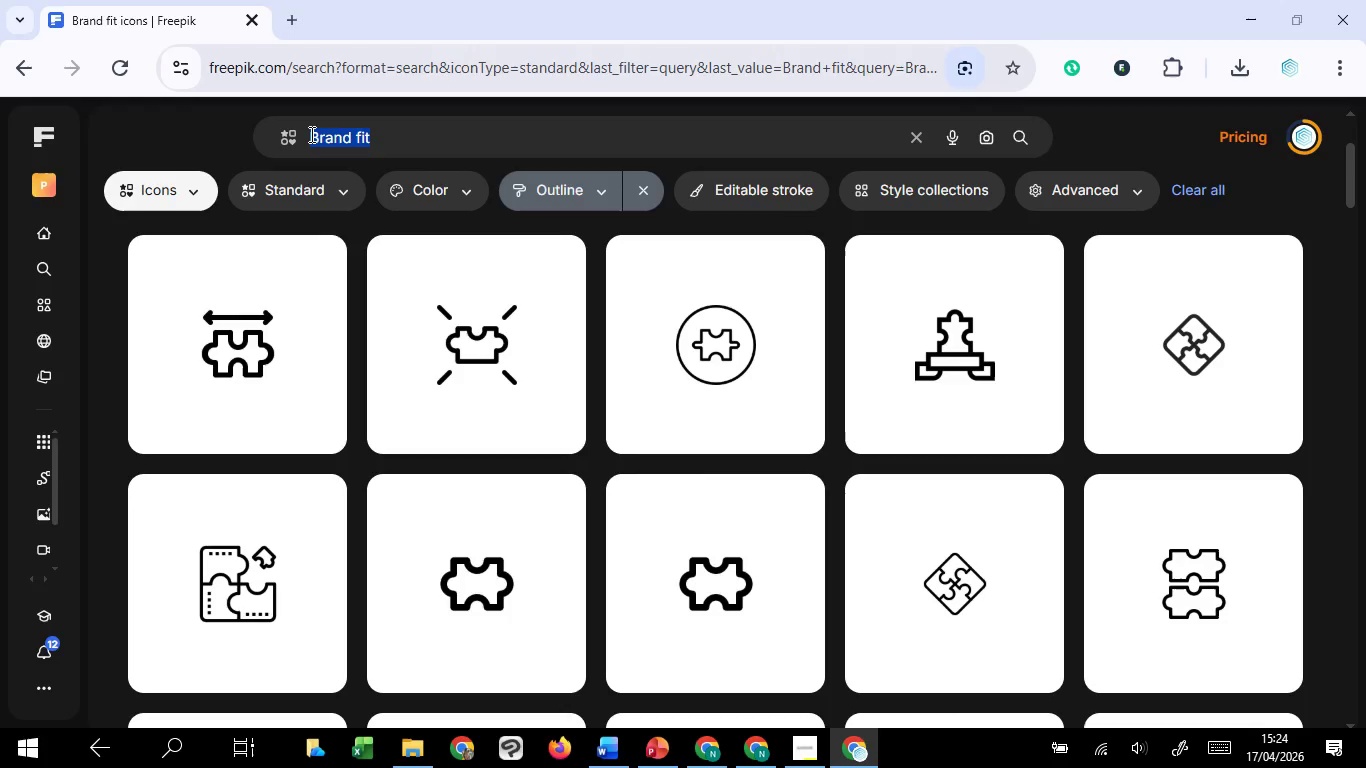 
key(Control+V)
 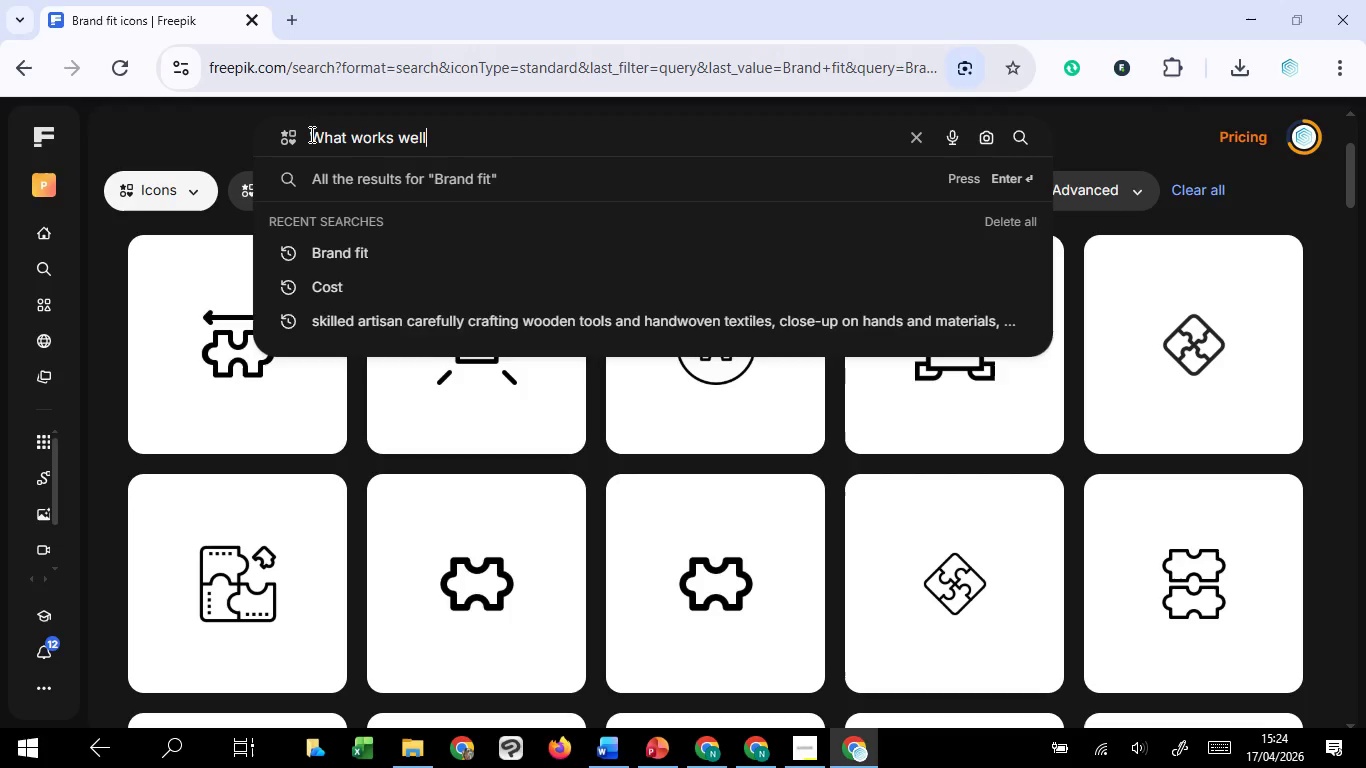 
key(Enter)
 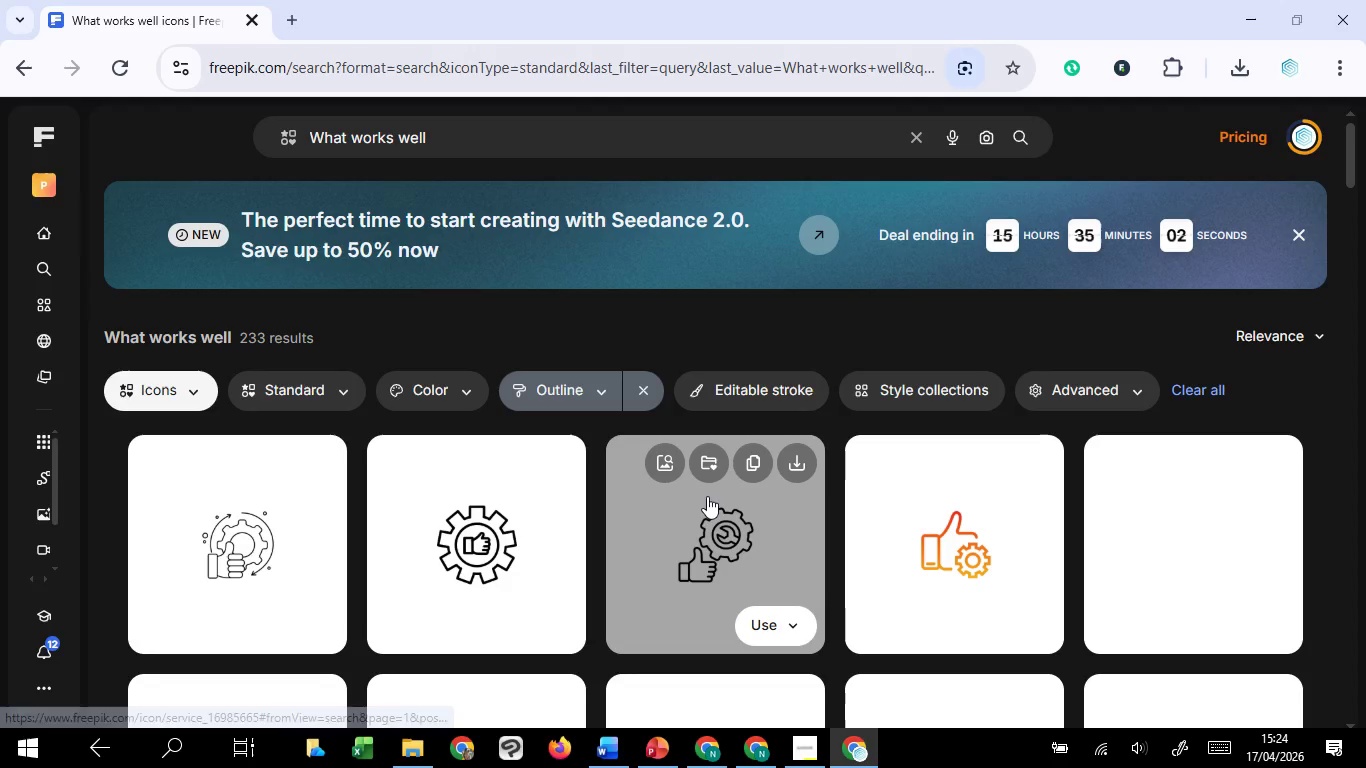 
scroll: coordinate [829, 550], scroll_direction: down, amount: 2.0
 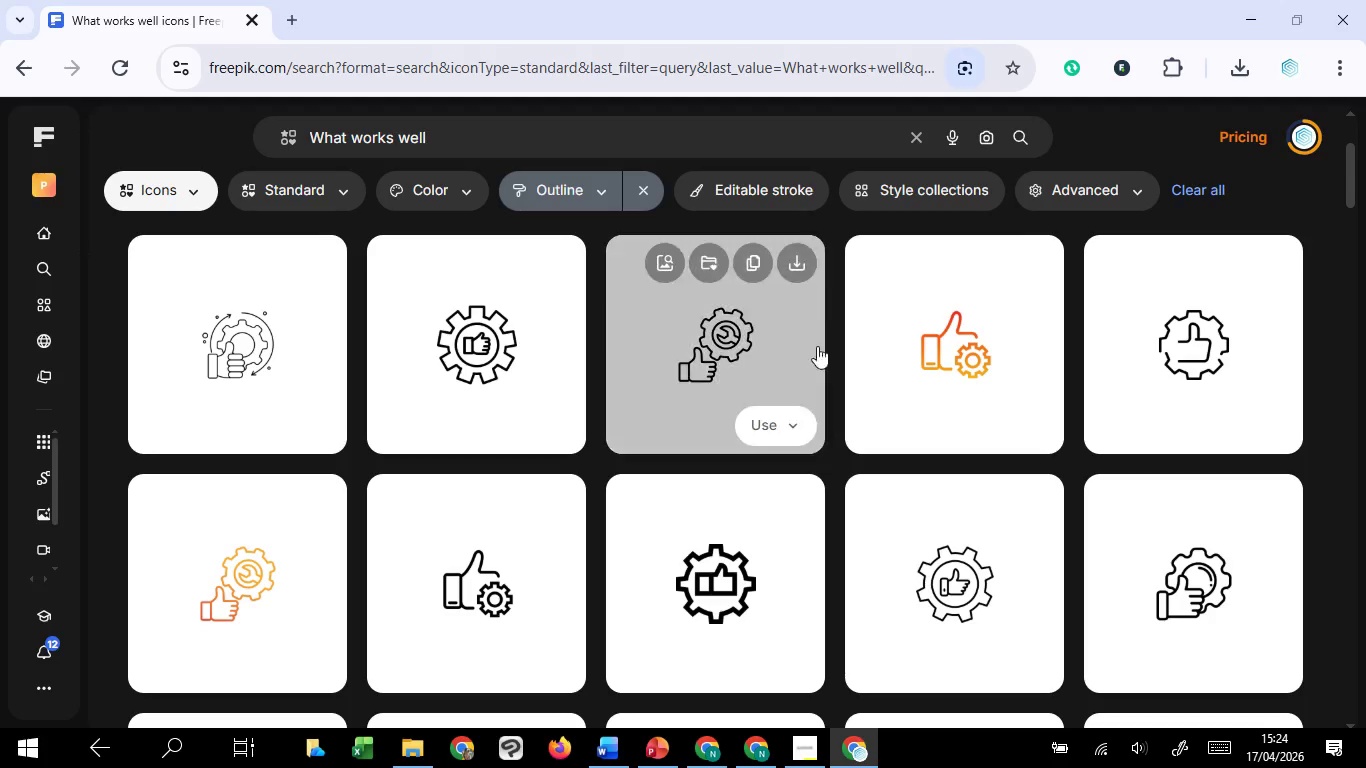 
left_click([783, 263])
 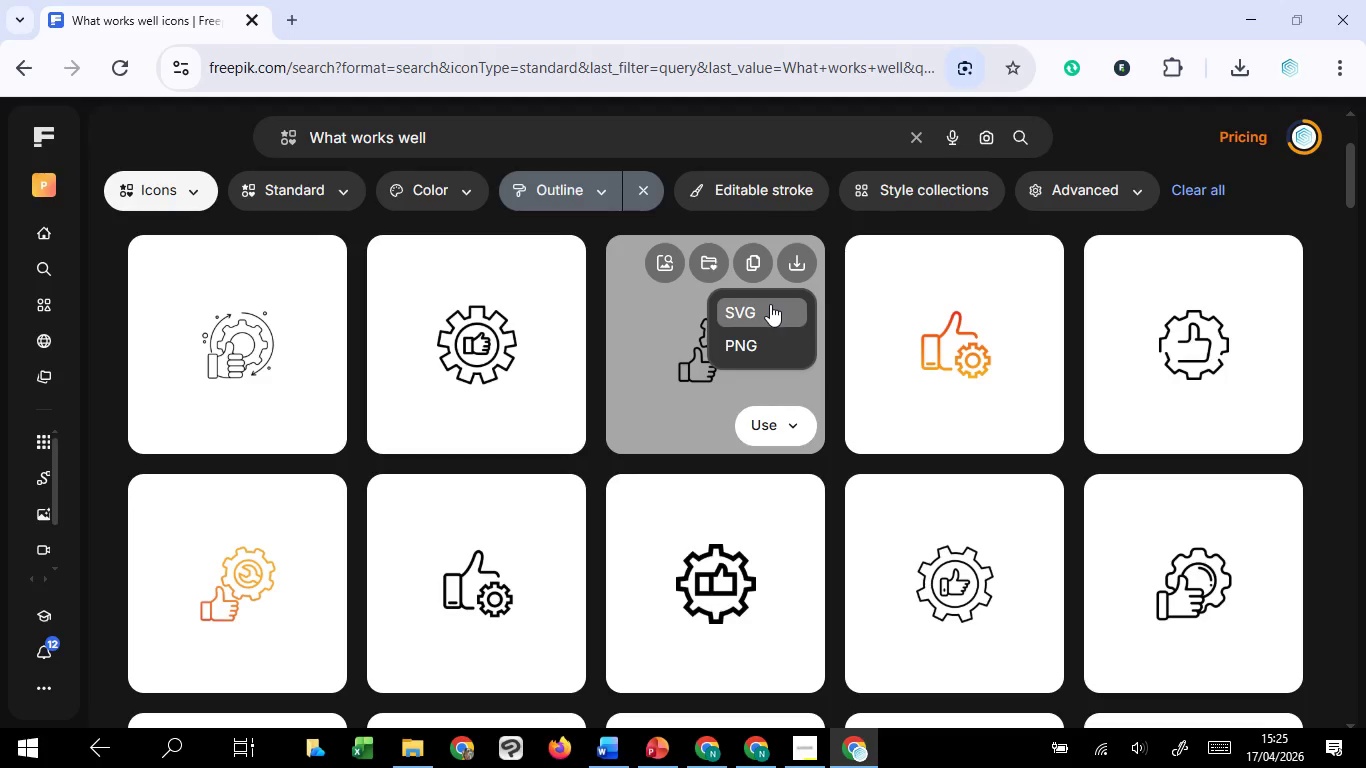 
left_click([770, 305])
 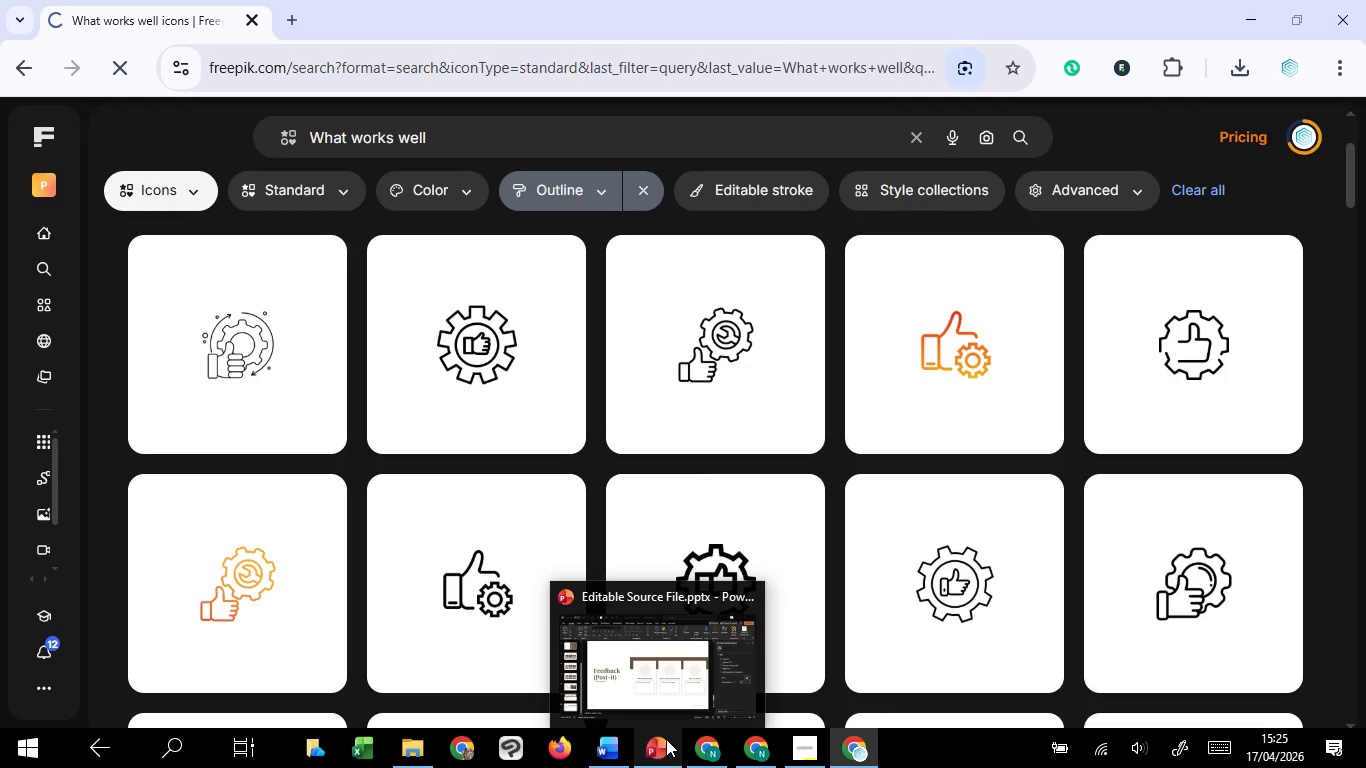 
left_click([676, 658])
 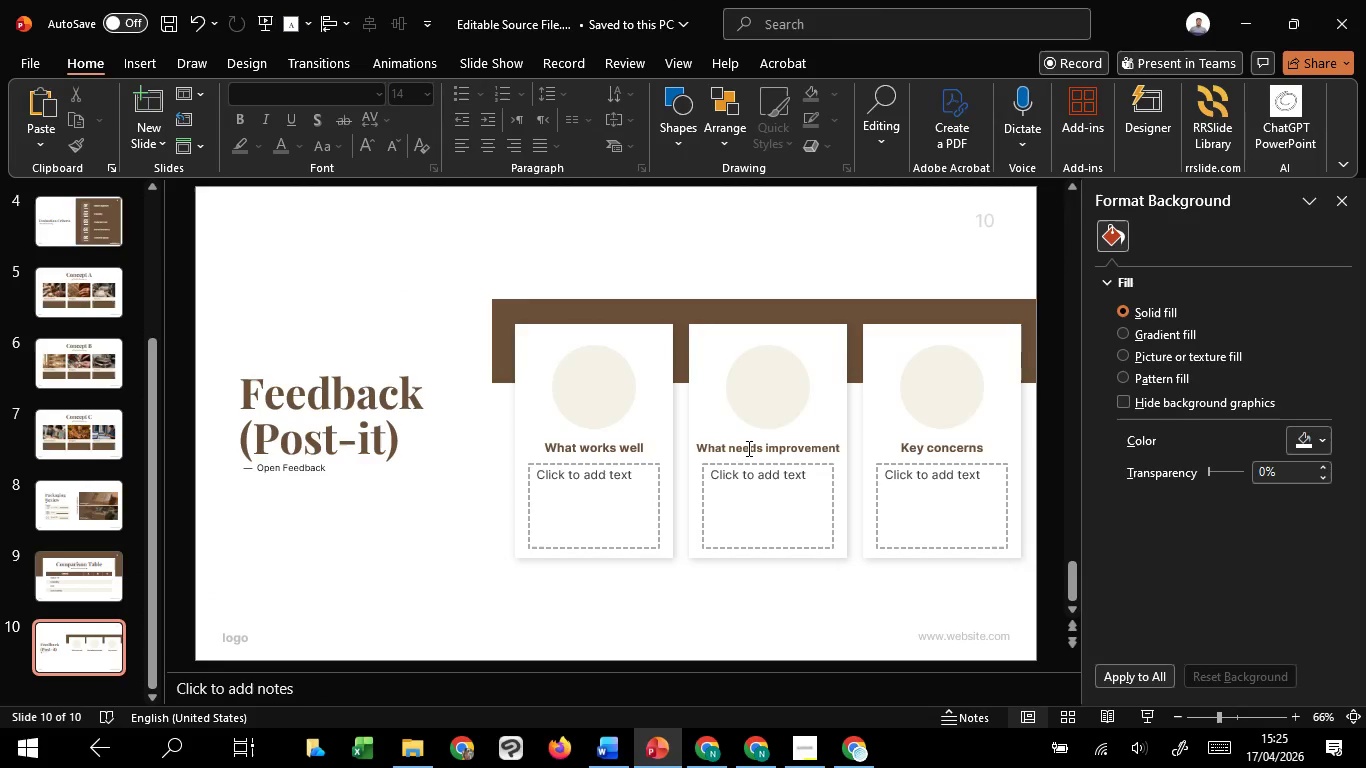 
left_click([752, 451])
 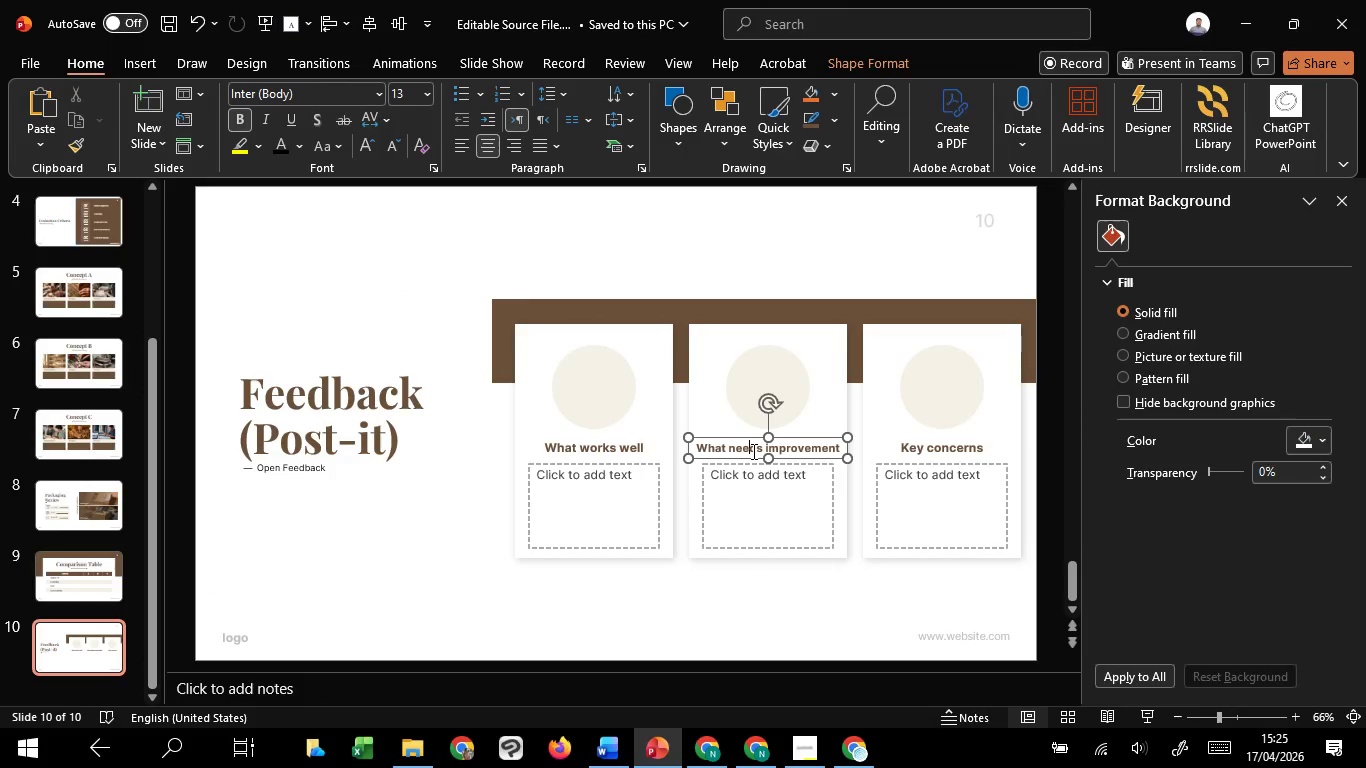 
key(Control+A)
 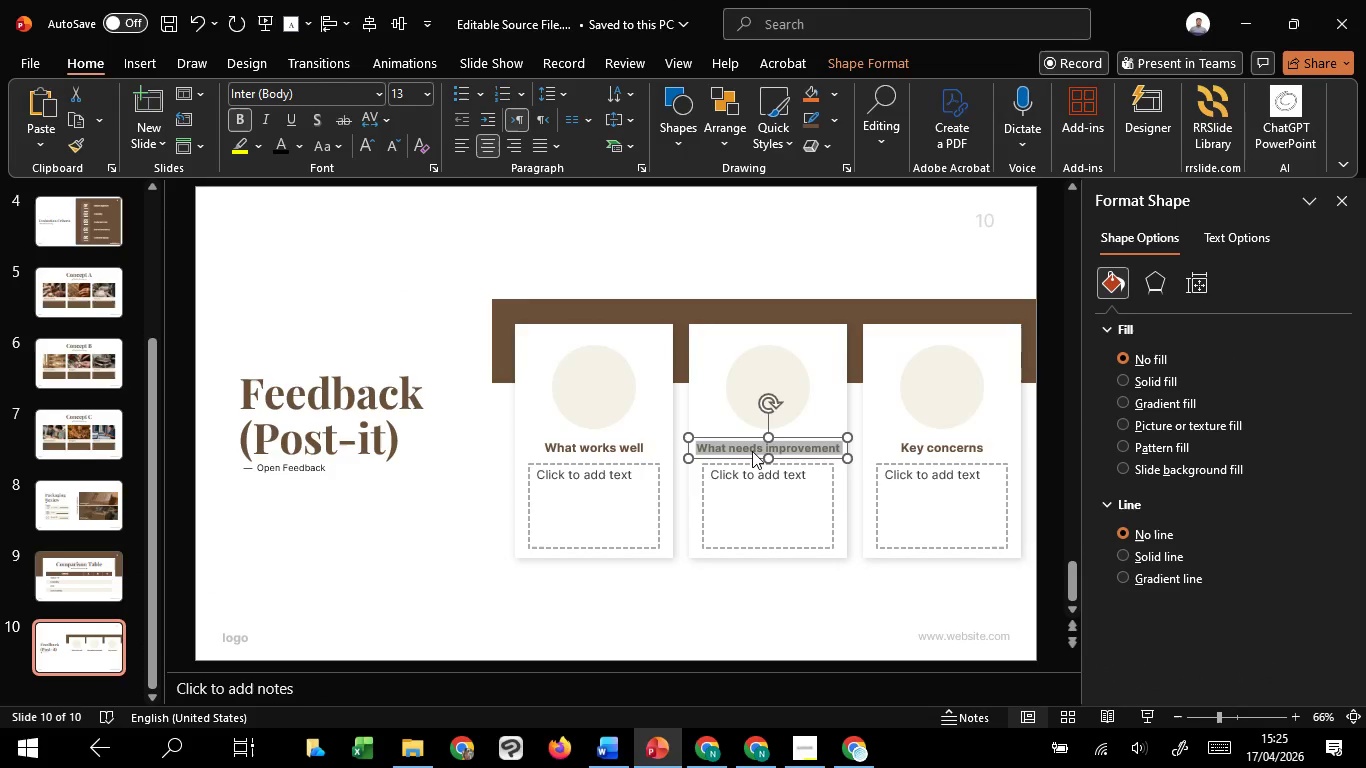 
key(Control+C)
 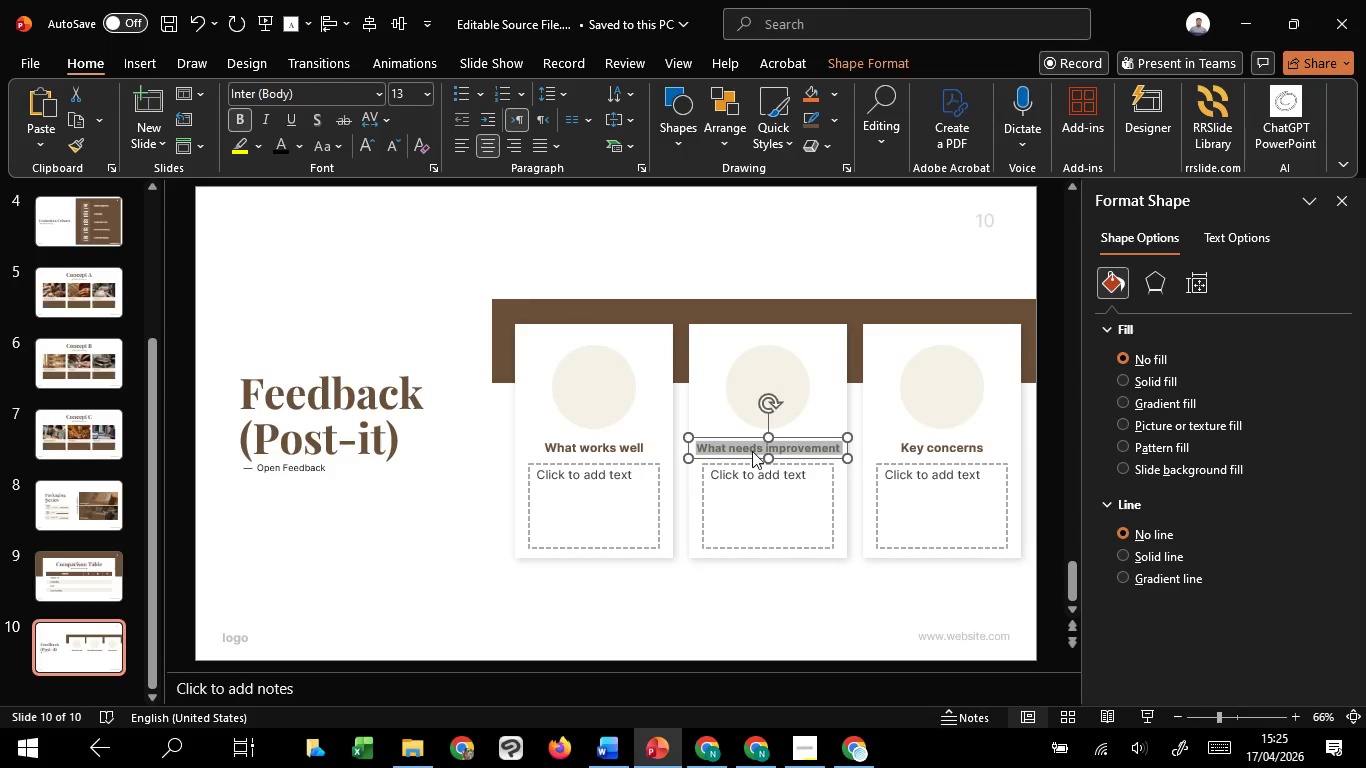 
key(Control+C)
 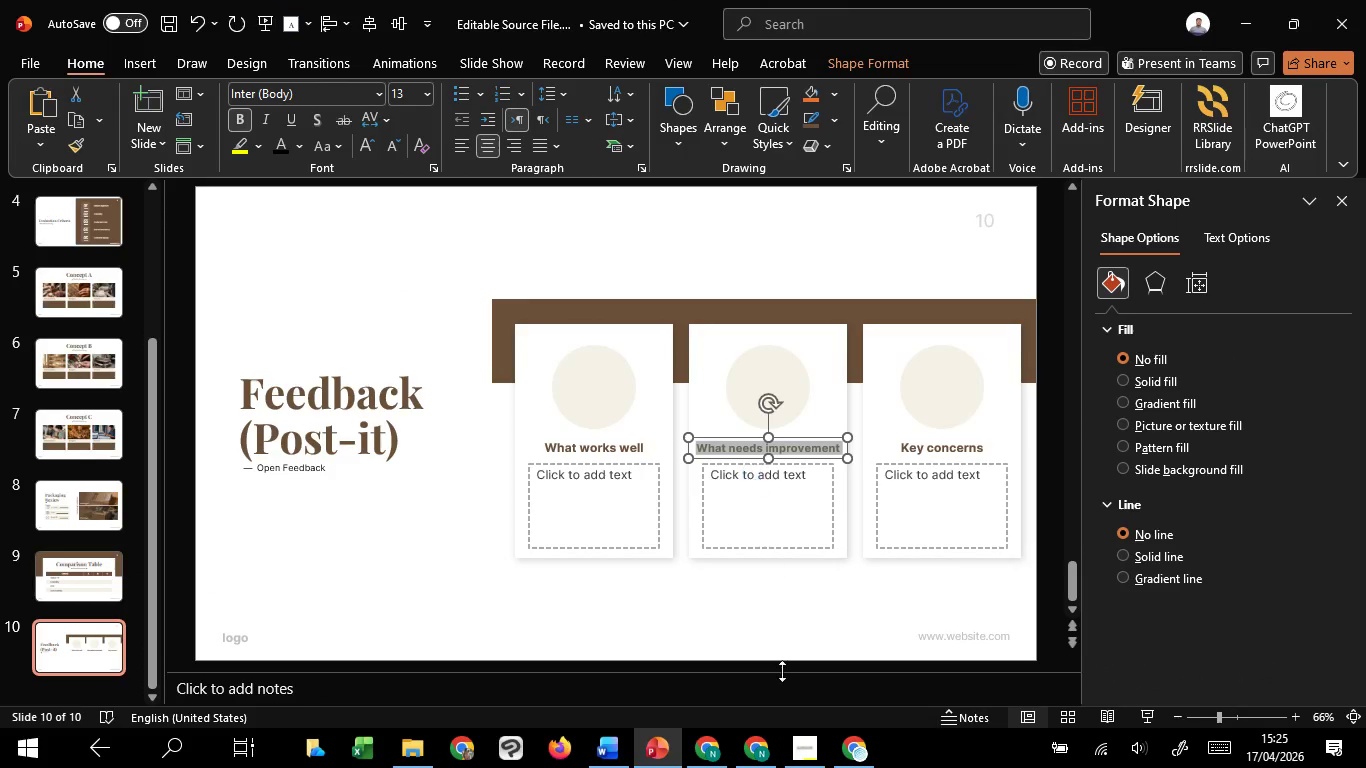 
key(Control+C)
 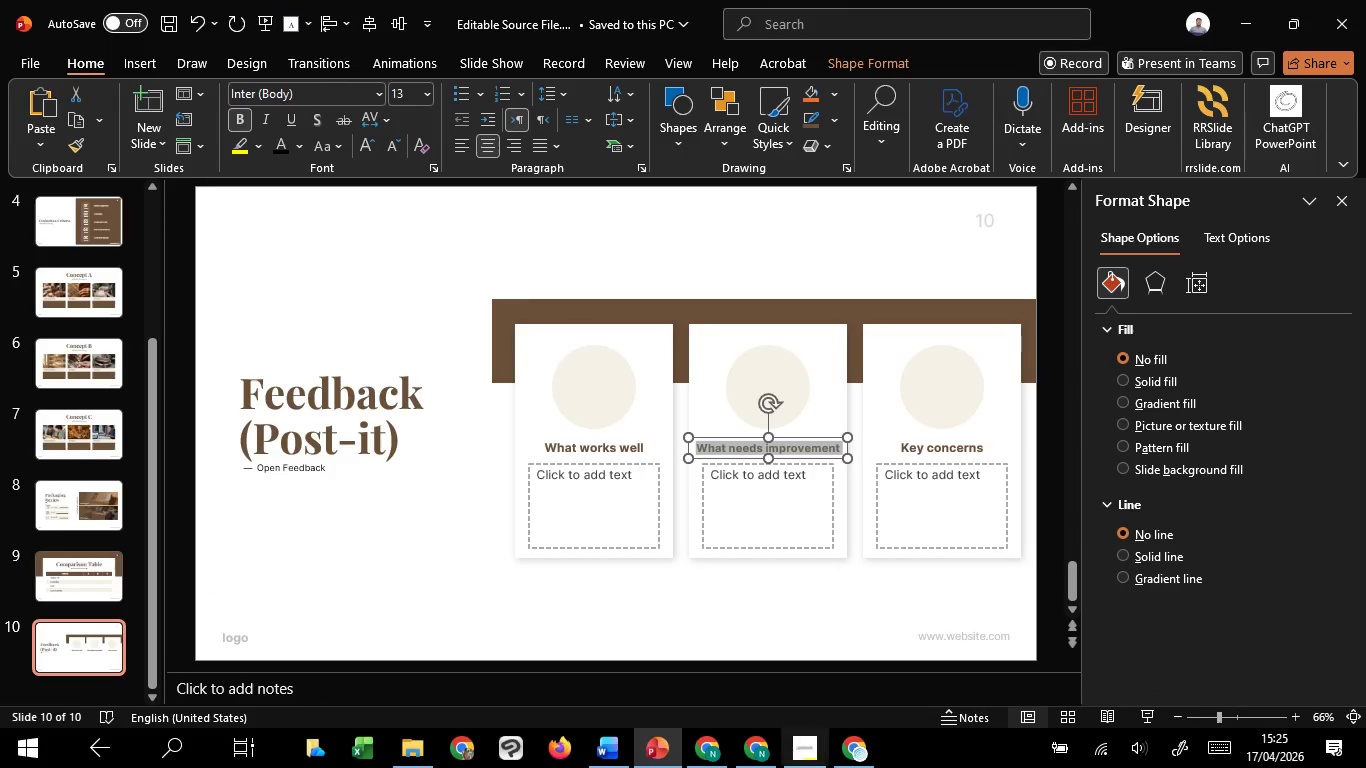 
key(Control+C)
 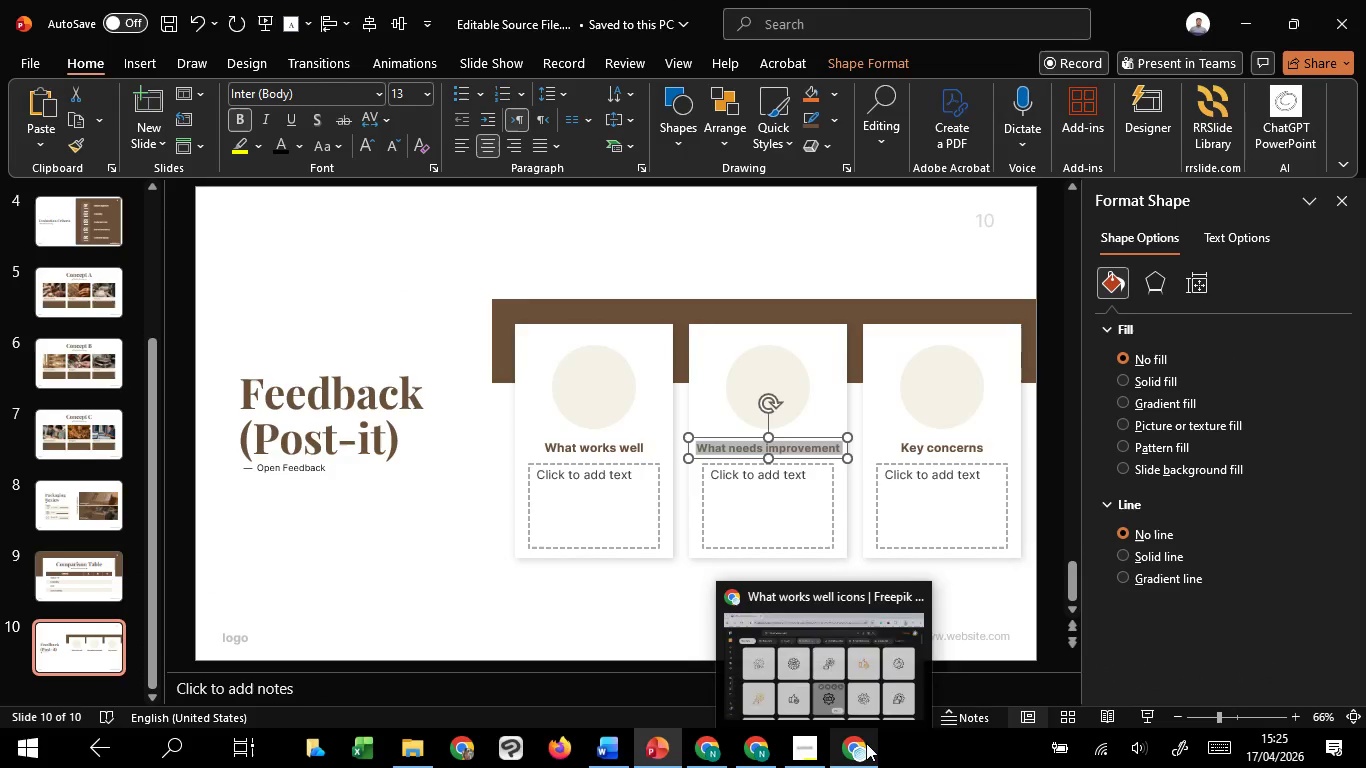 
left_click([887, 663])
 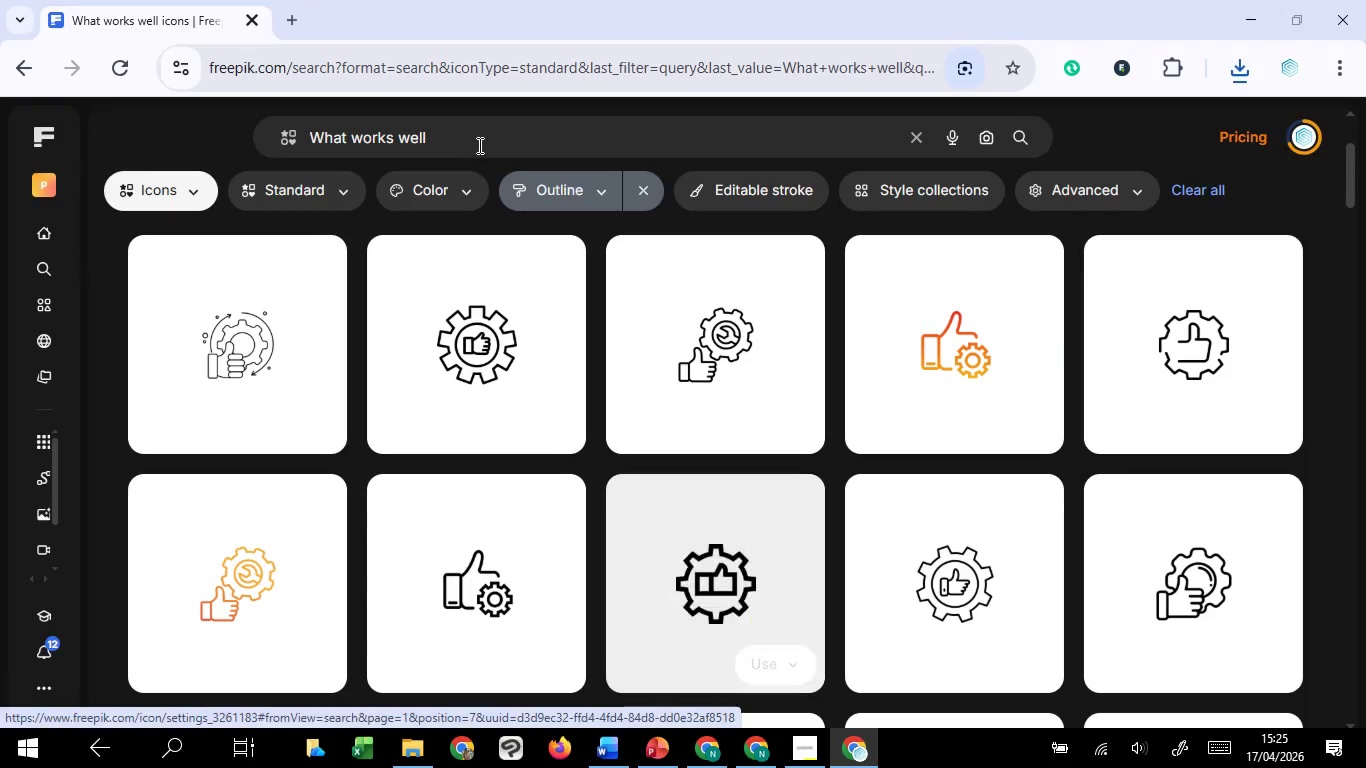 
left_click_drag(start_coordinate=[475, 143], to_coordinate=[273, 143])
 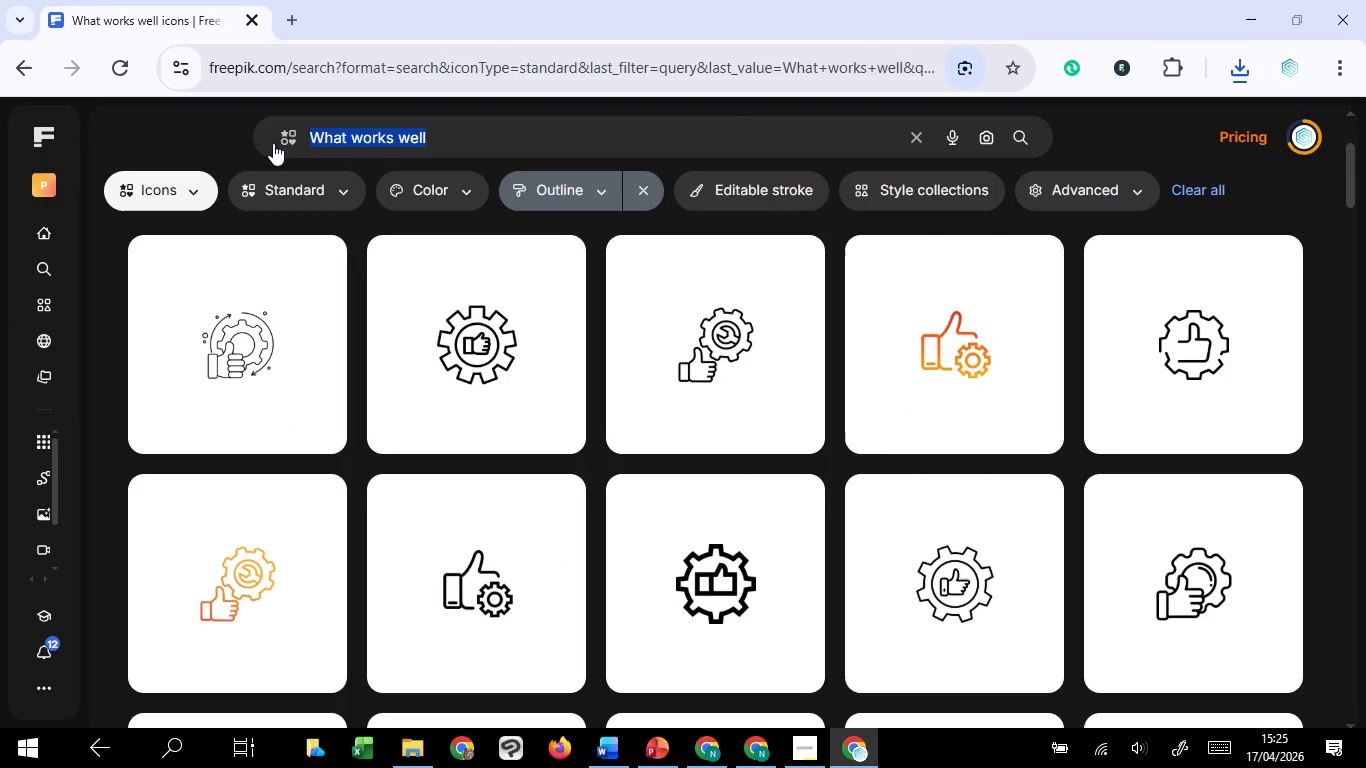 
key(Control+V)
 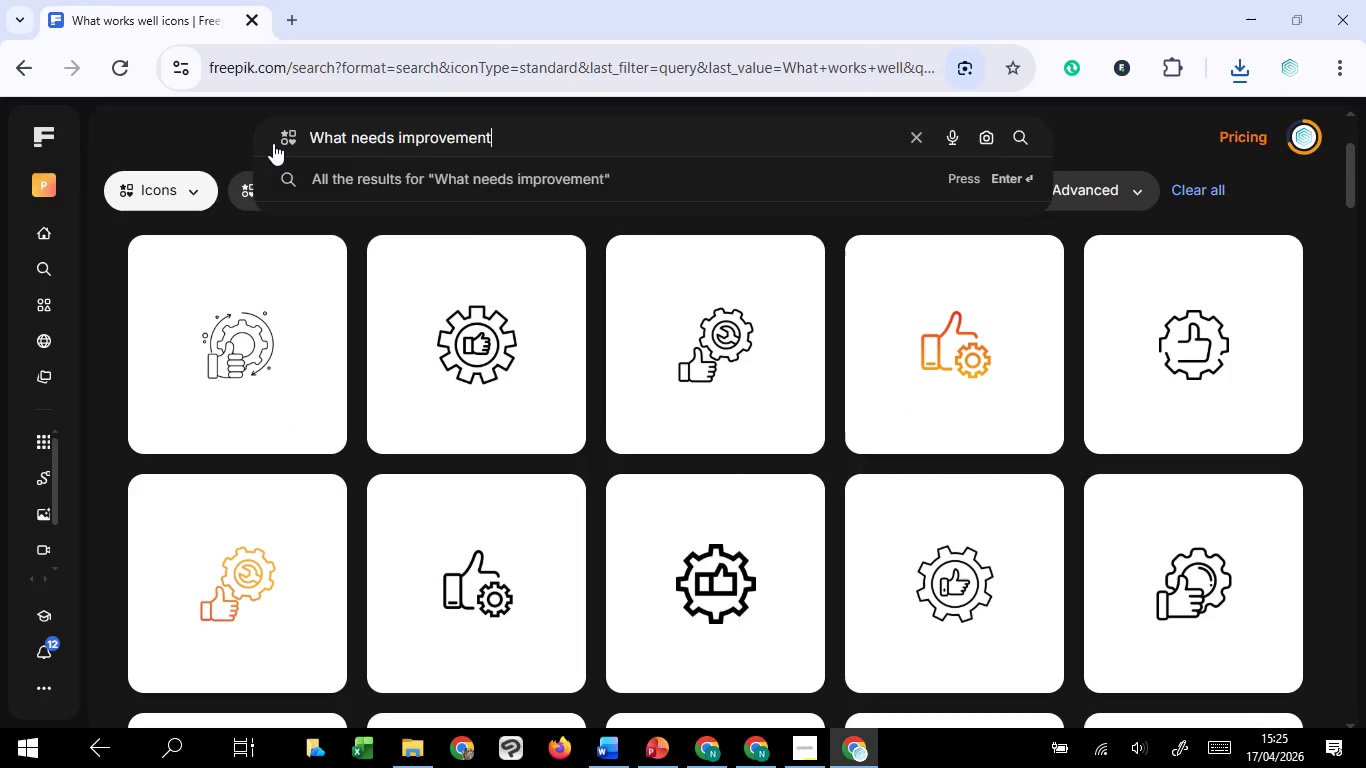 
key(Enter)
 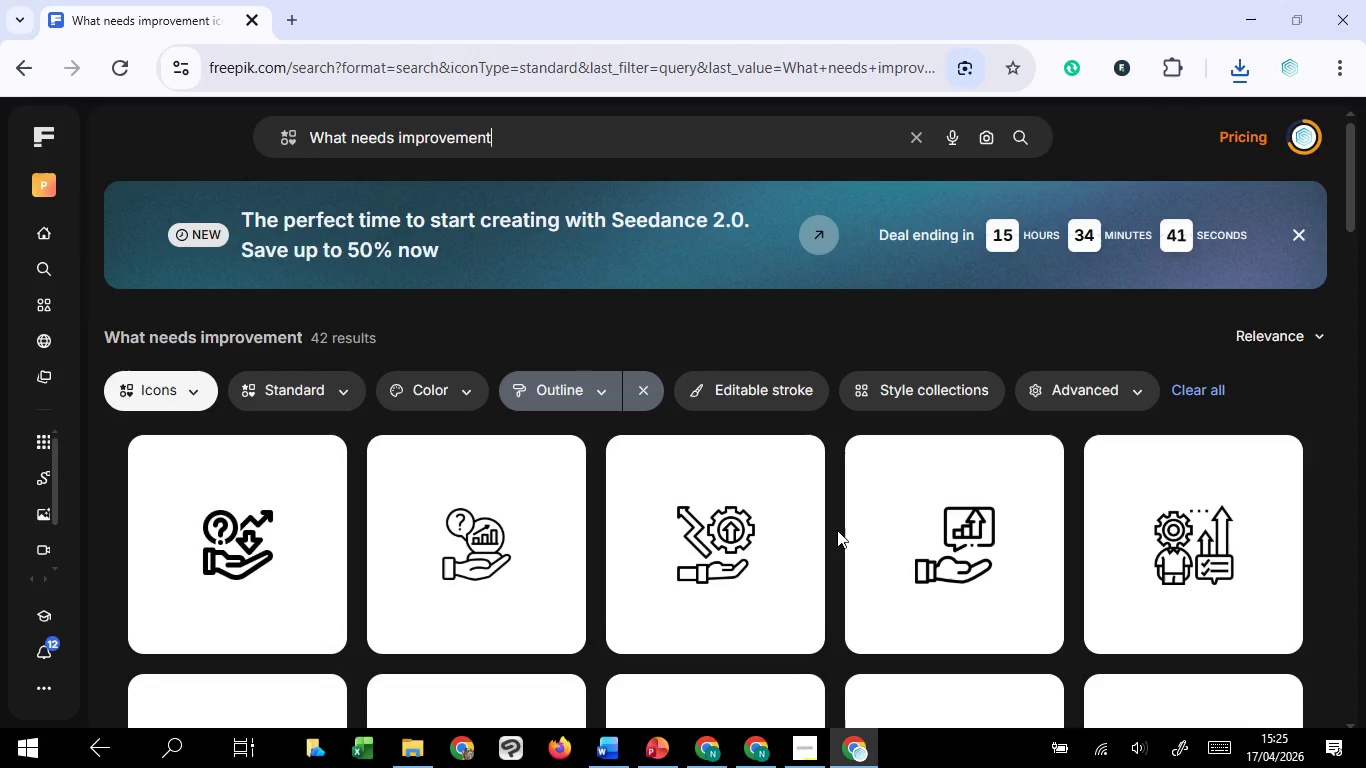 
scroll: coordinate [836, 530], scroll_direction: down, amount: 2.0
 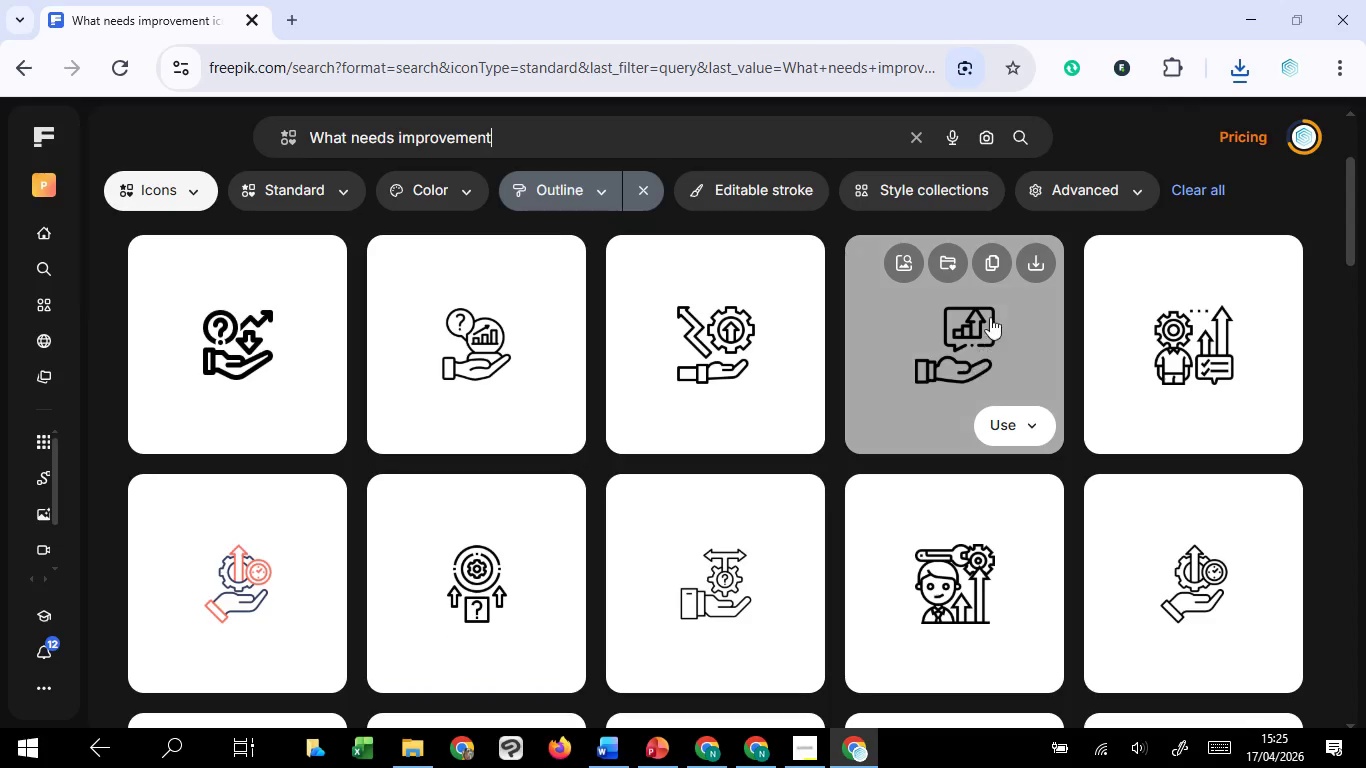 
left_click([1029, 264])
 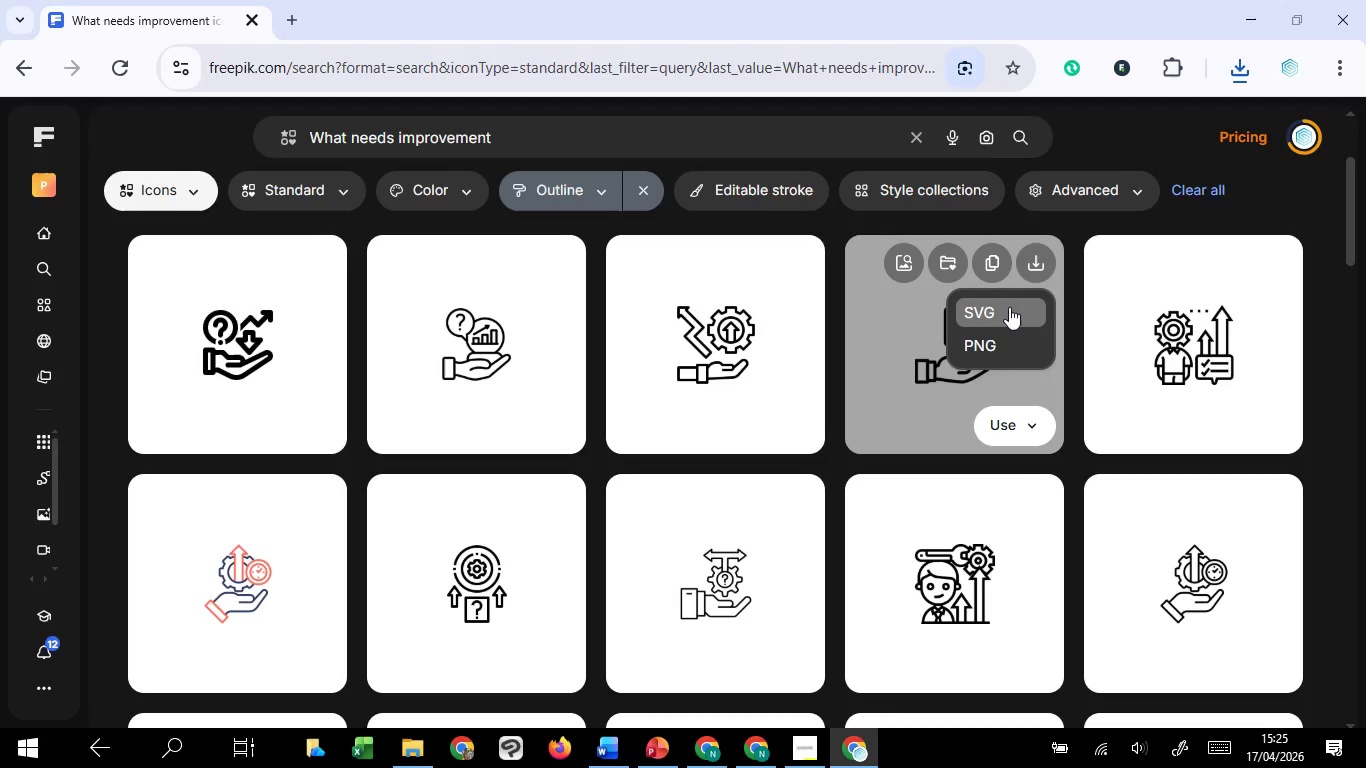 
left_click([1009, 307])
 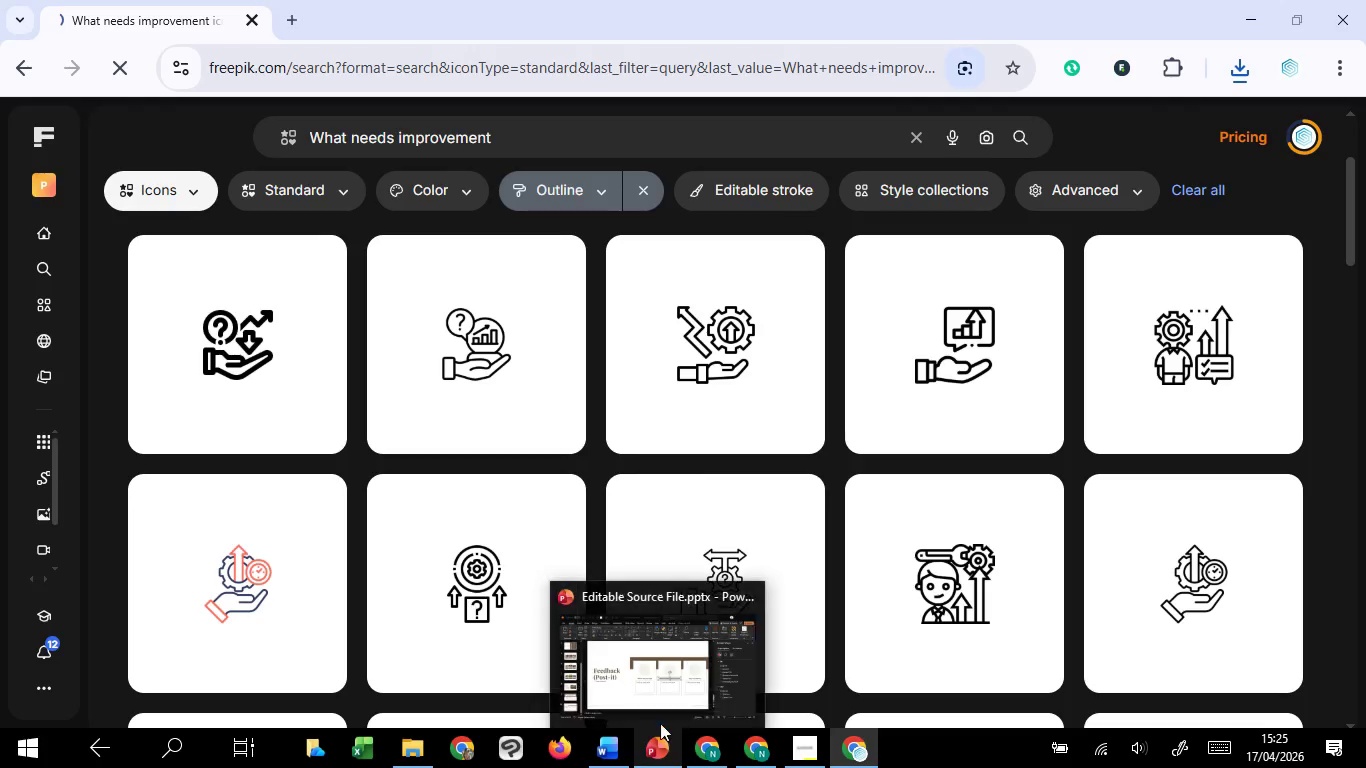 
left_click([672, 677])
 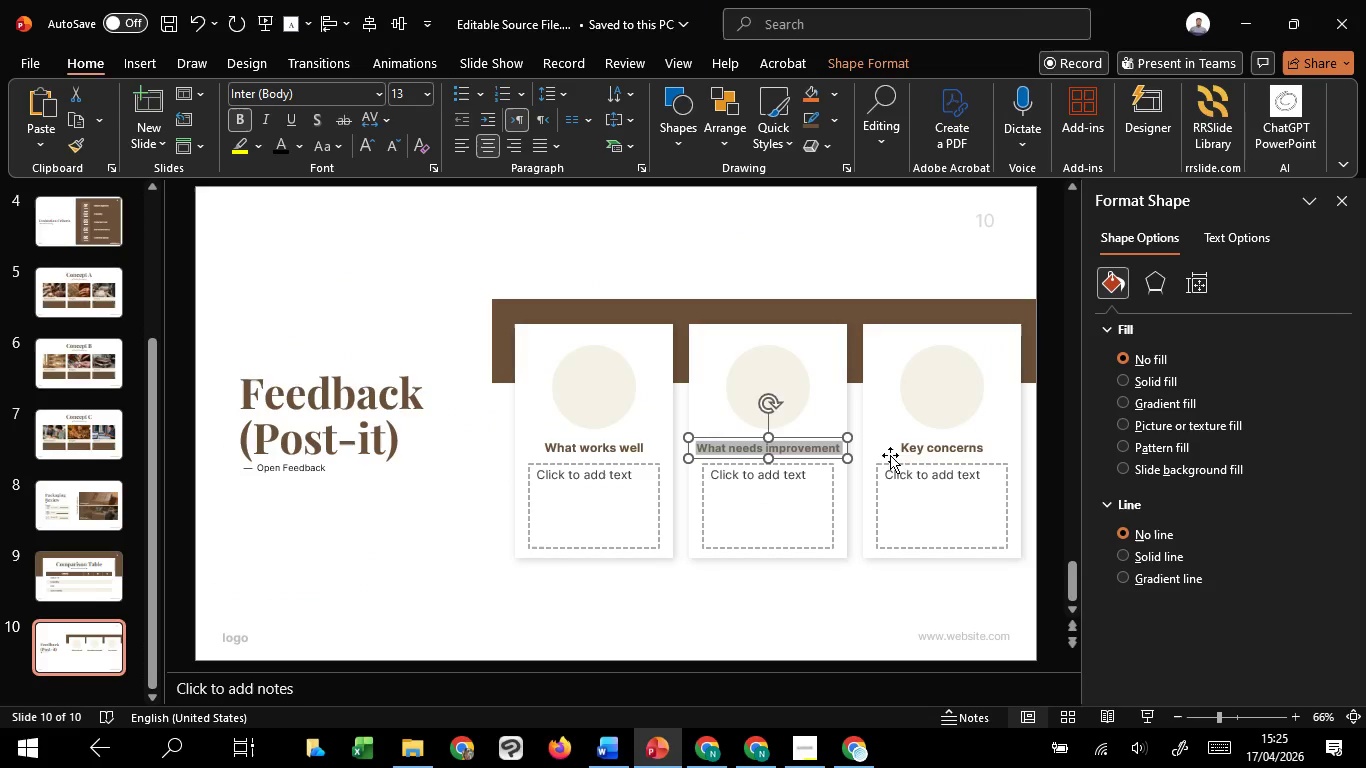 
left_click([926, 448])
 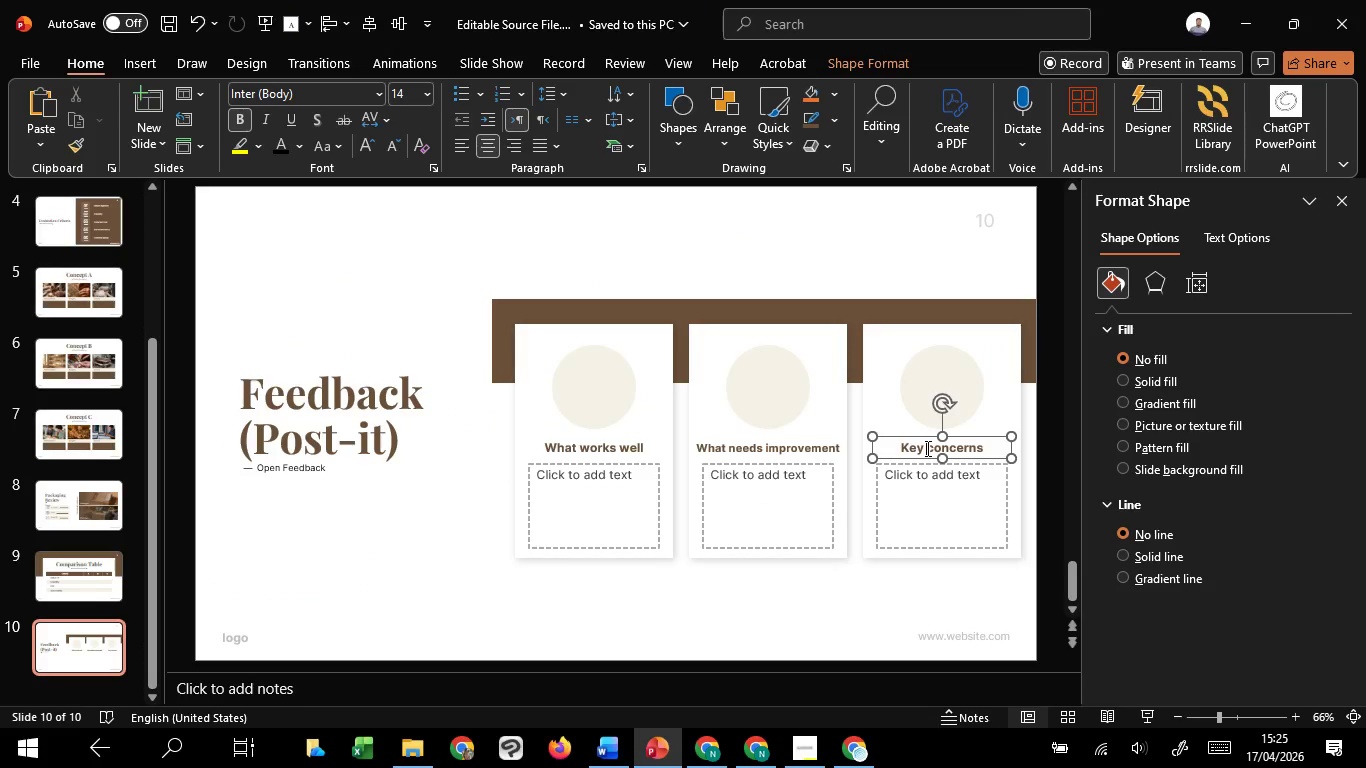 
key(Control+A)
 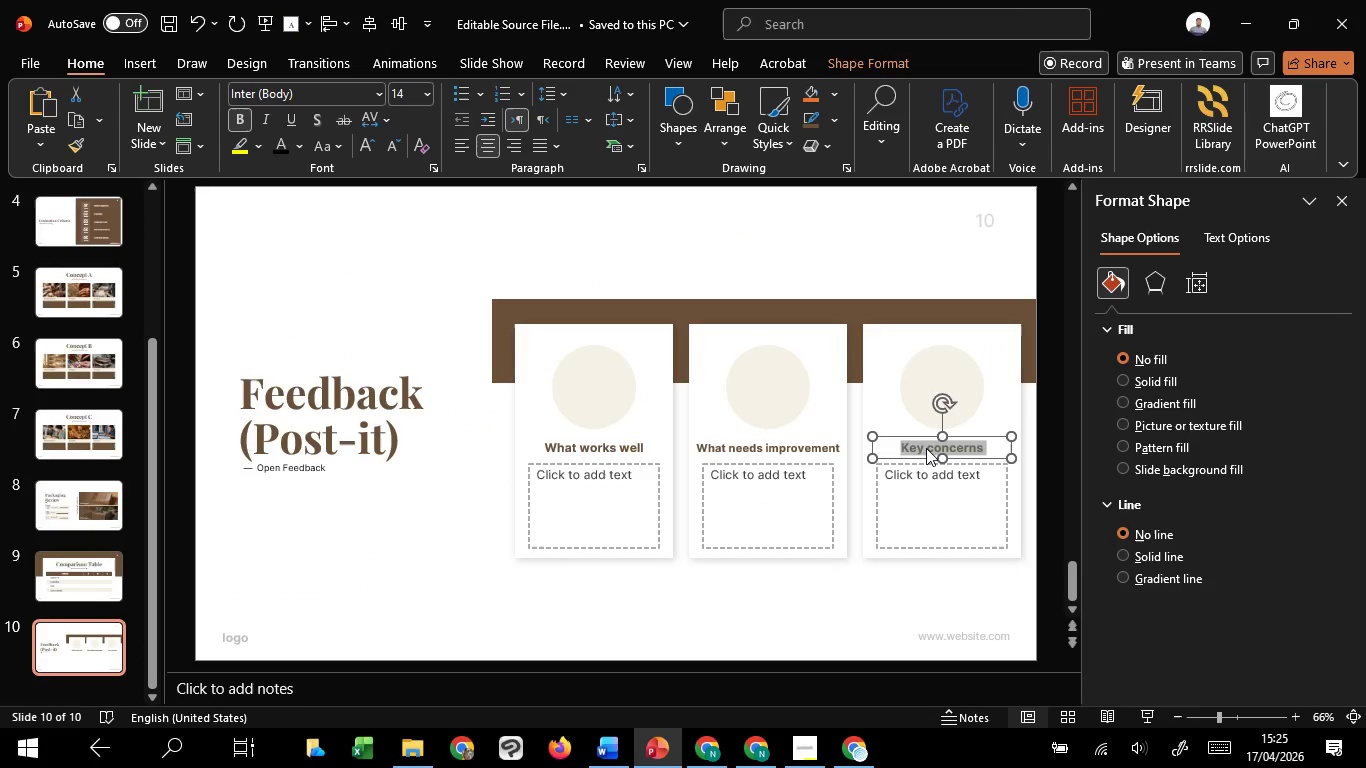 
key(Control+C)
 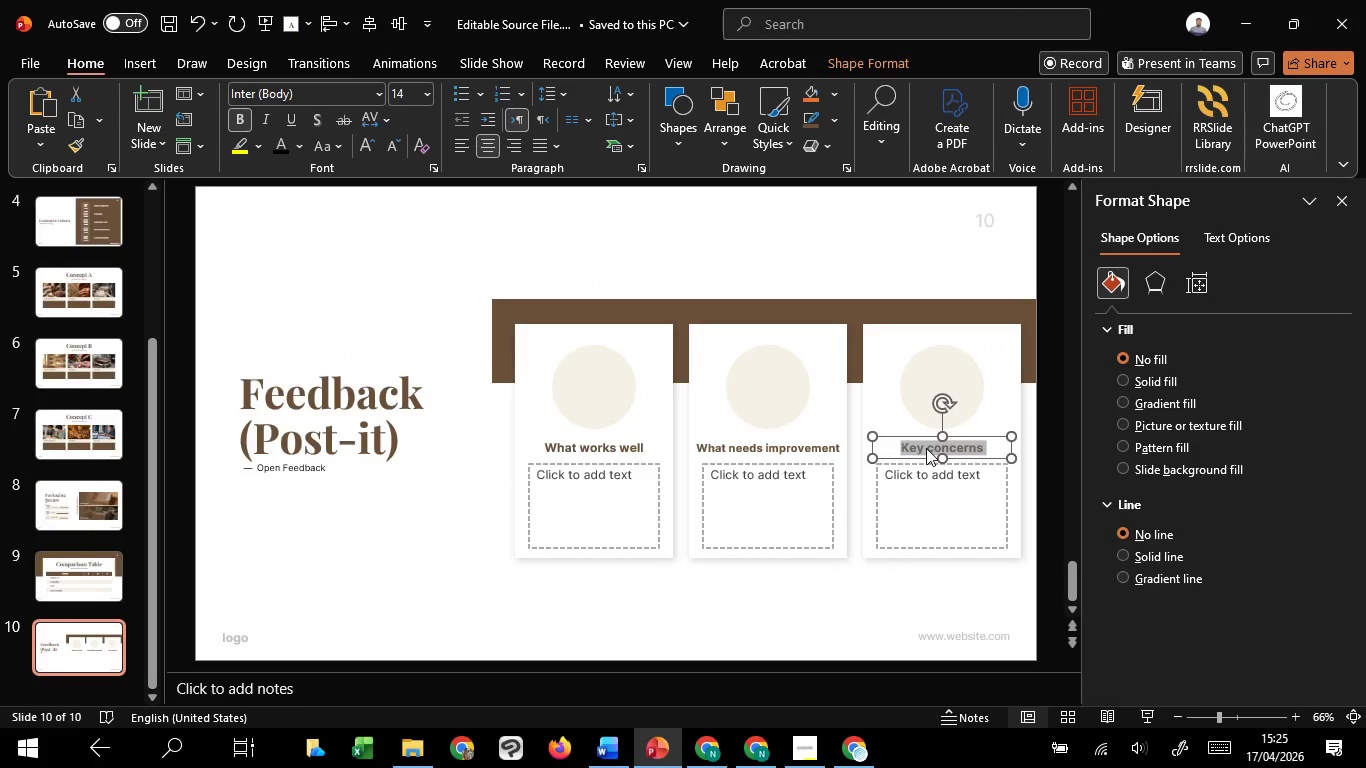 
key(Control+C)
 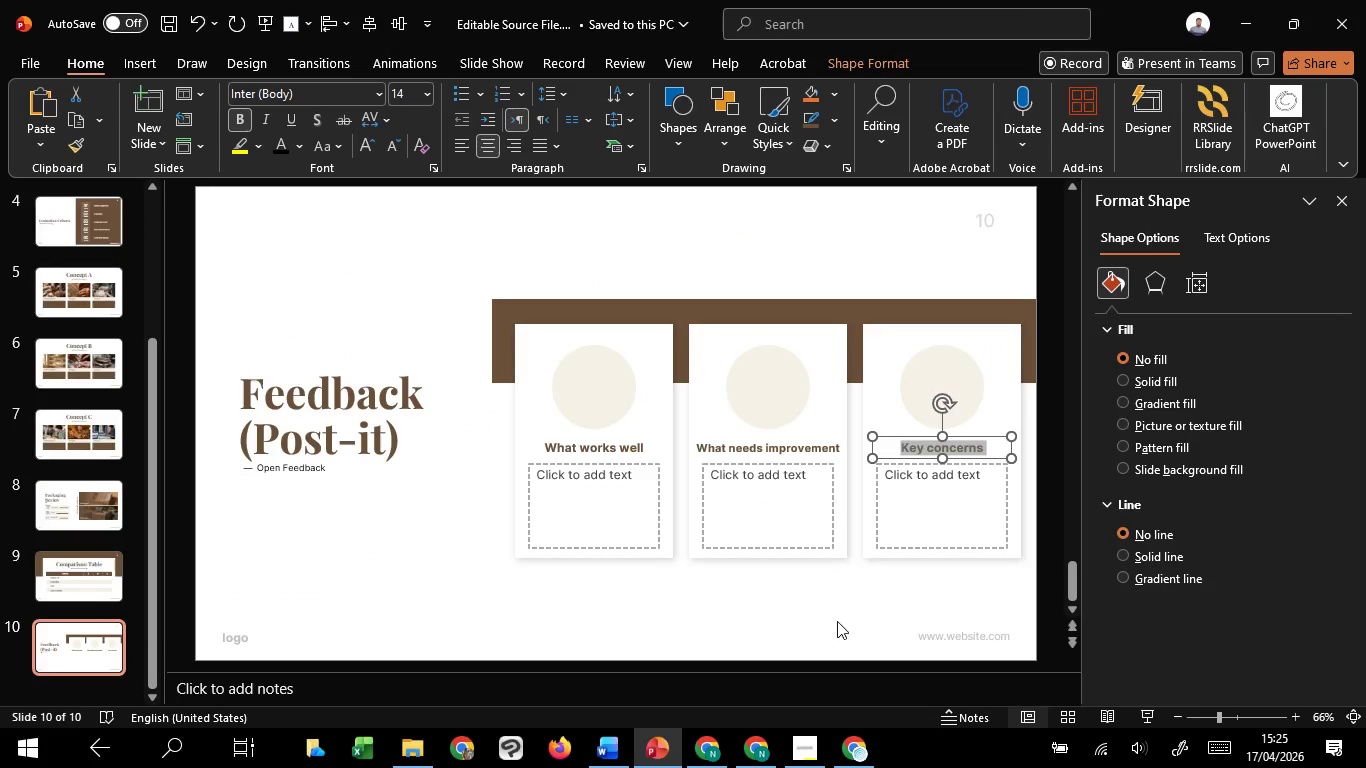 
key(Control+C)
 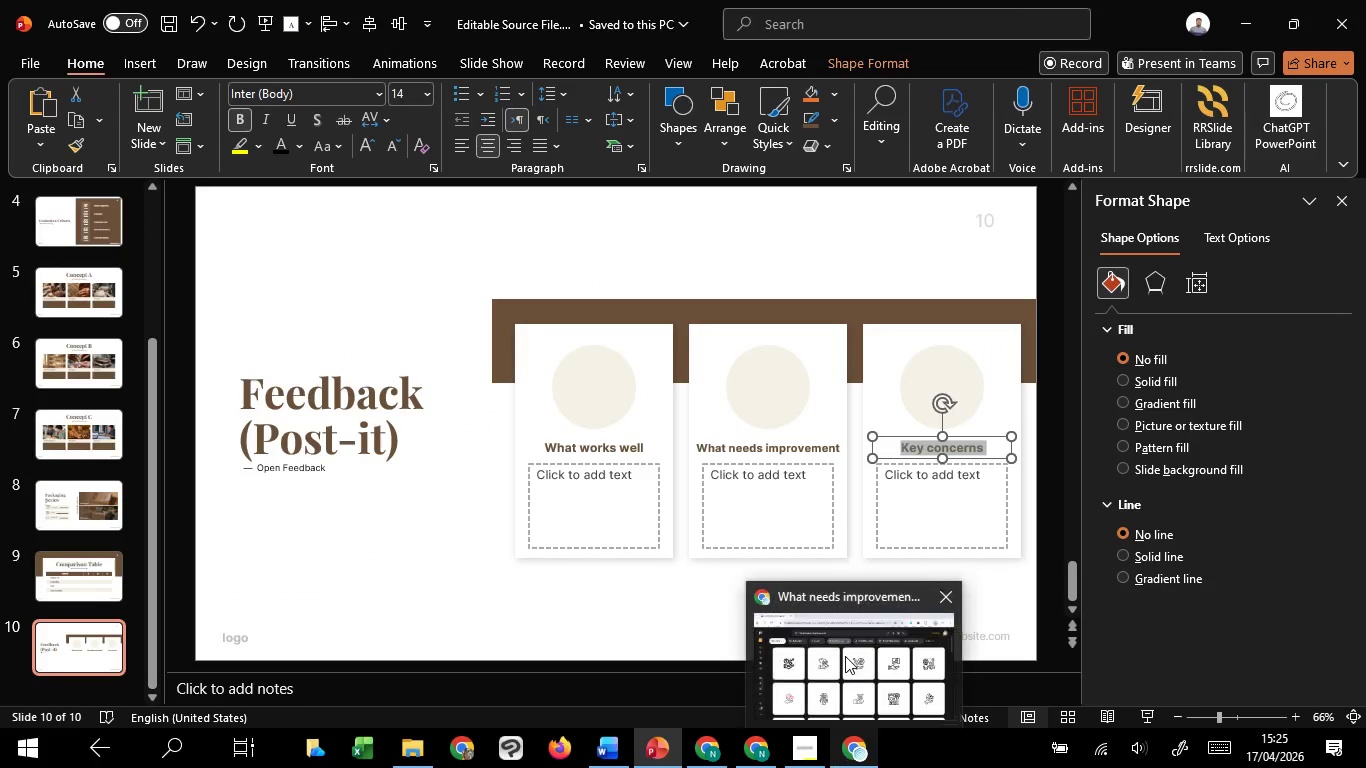 
left_click([845, 656])
 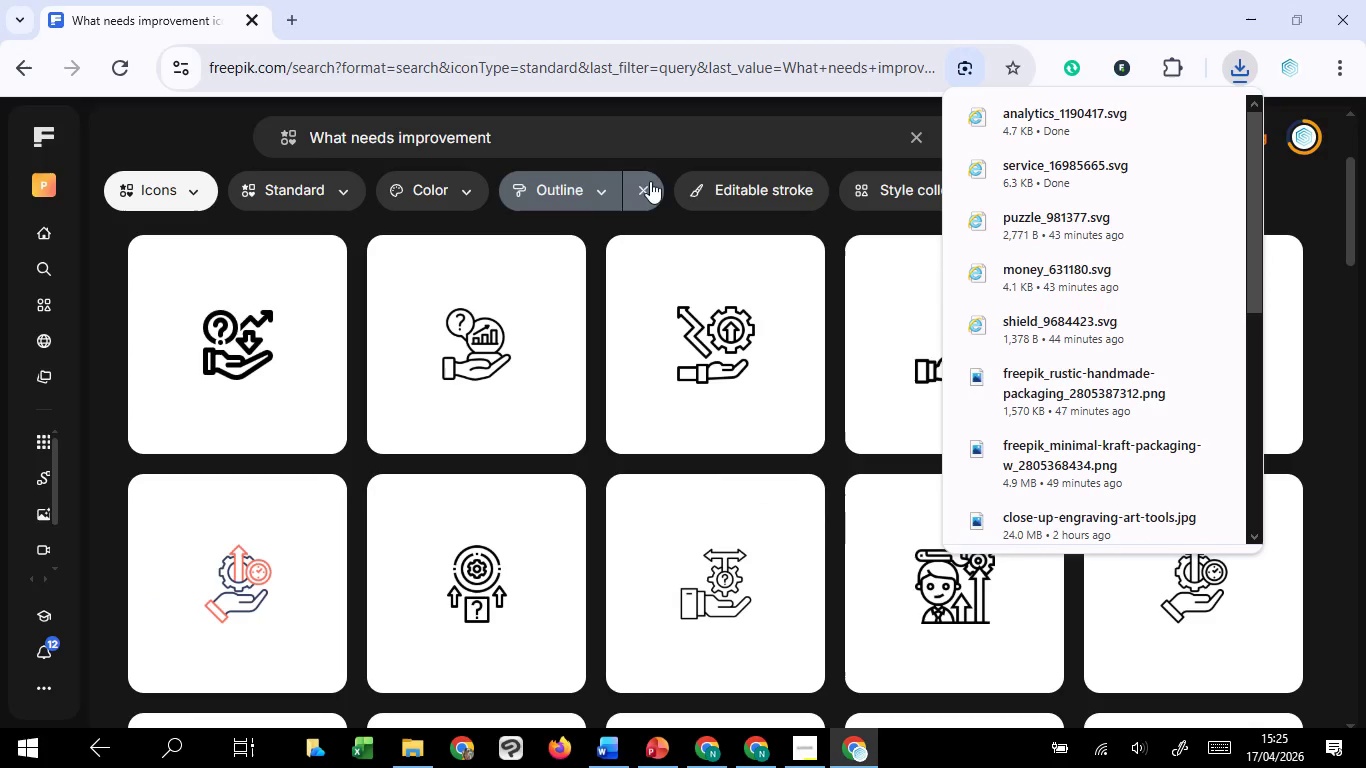 
left_click_drag(start_coordinate=[609, 122], to_coordinate=[300, 140])
 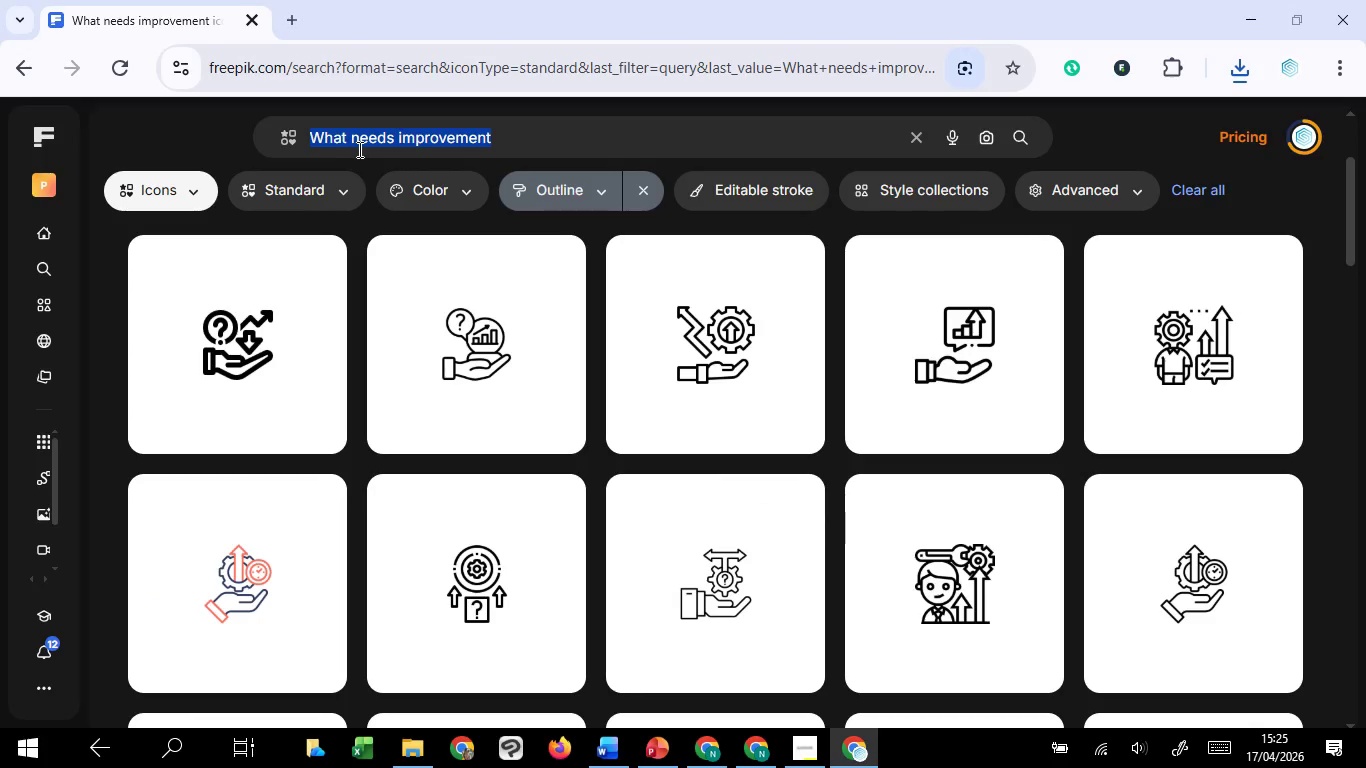 
key(Control+V)
 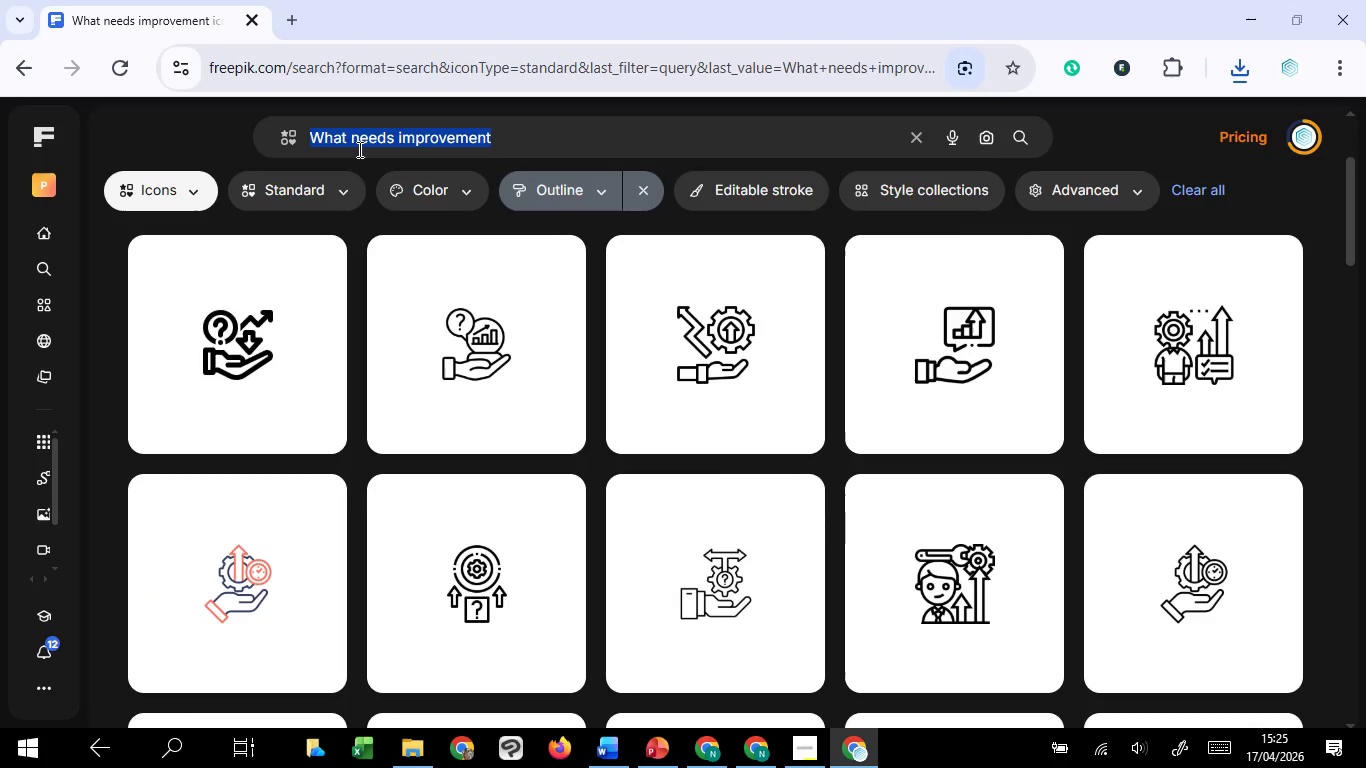 
key(Enter)
 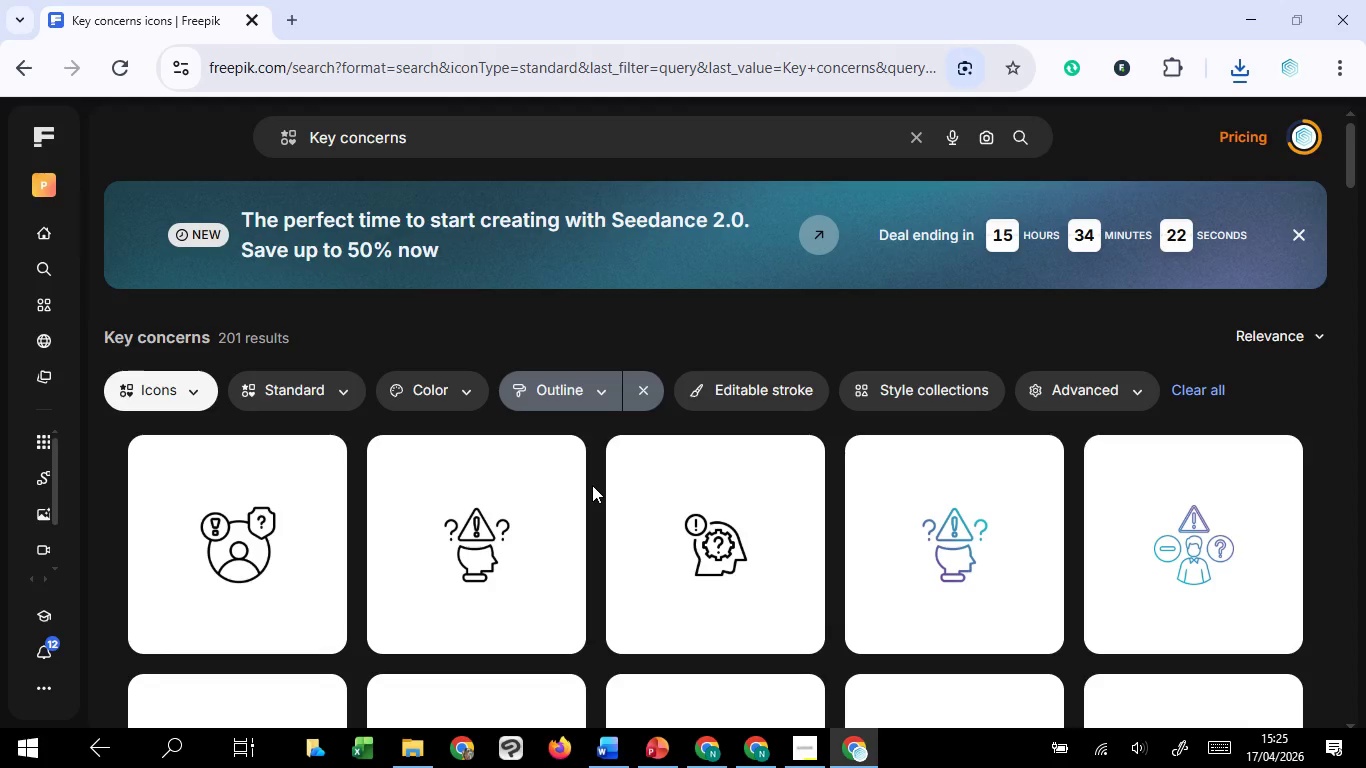 
wait(5.89)
 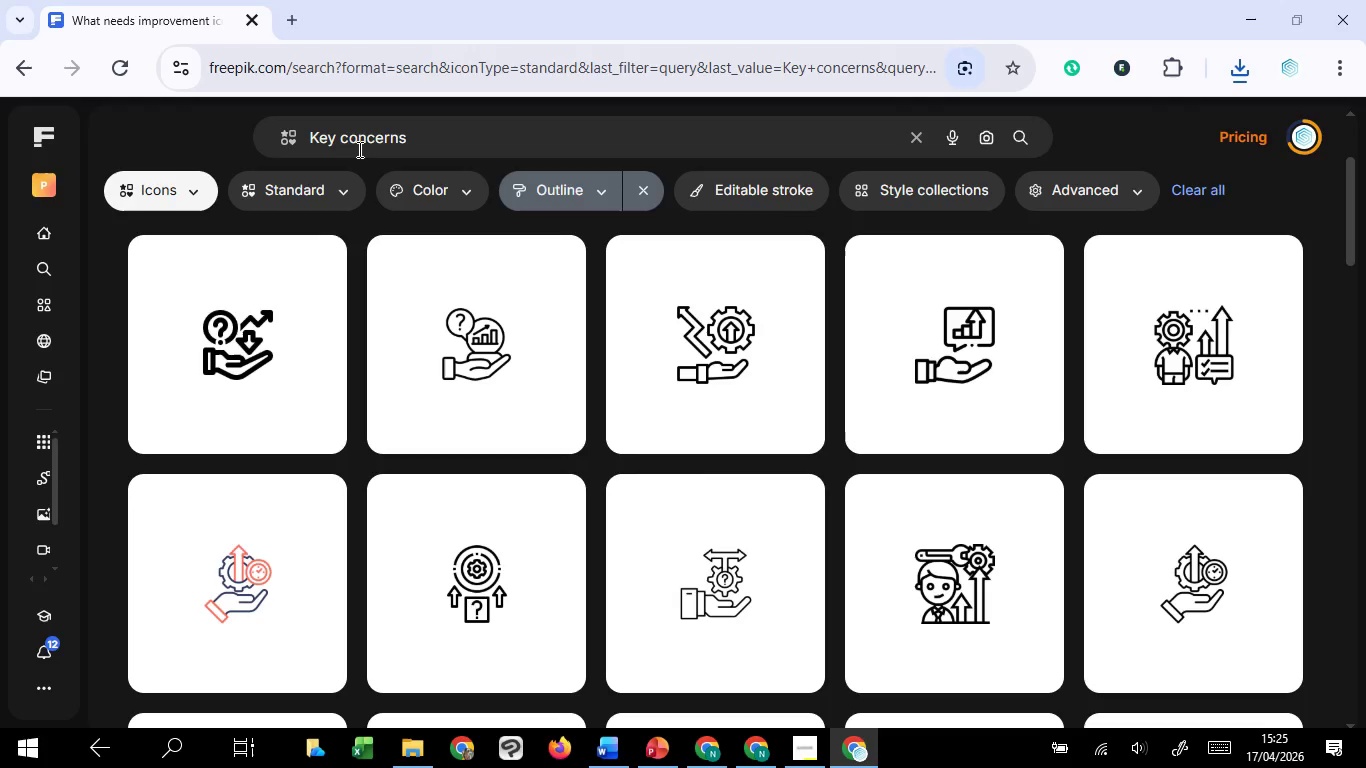 
scroll: coordinate [592, 485], scroll_direction: down, amount: 4.0
 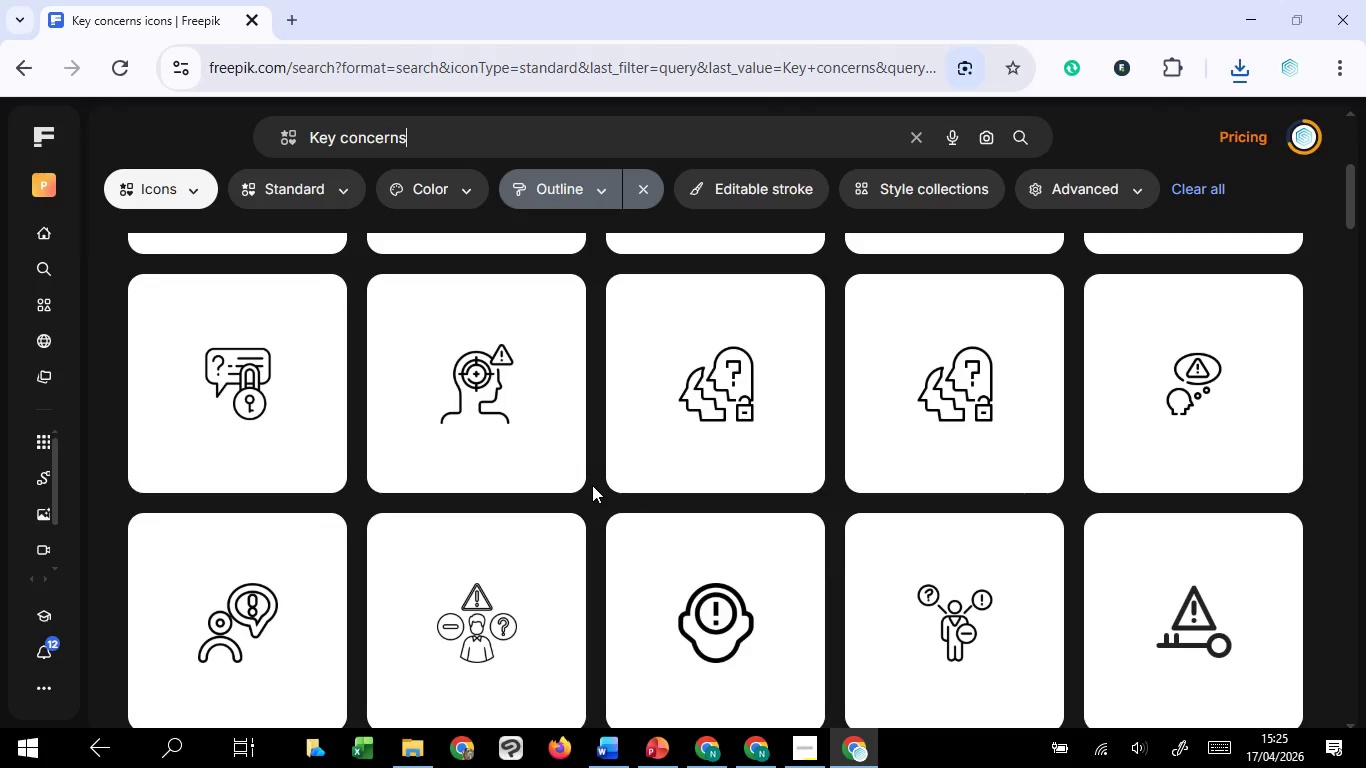 
scroll: coordinate [592, 485], scroll_direction: up, amount: 4.0
 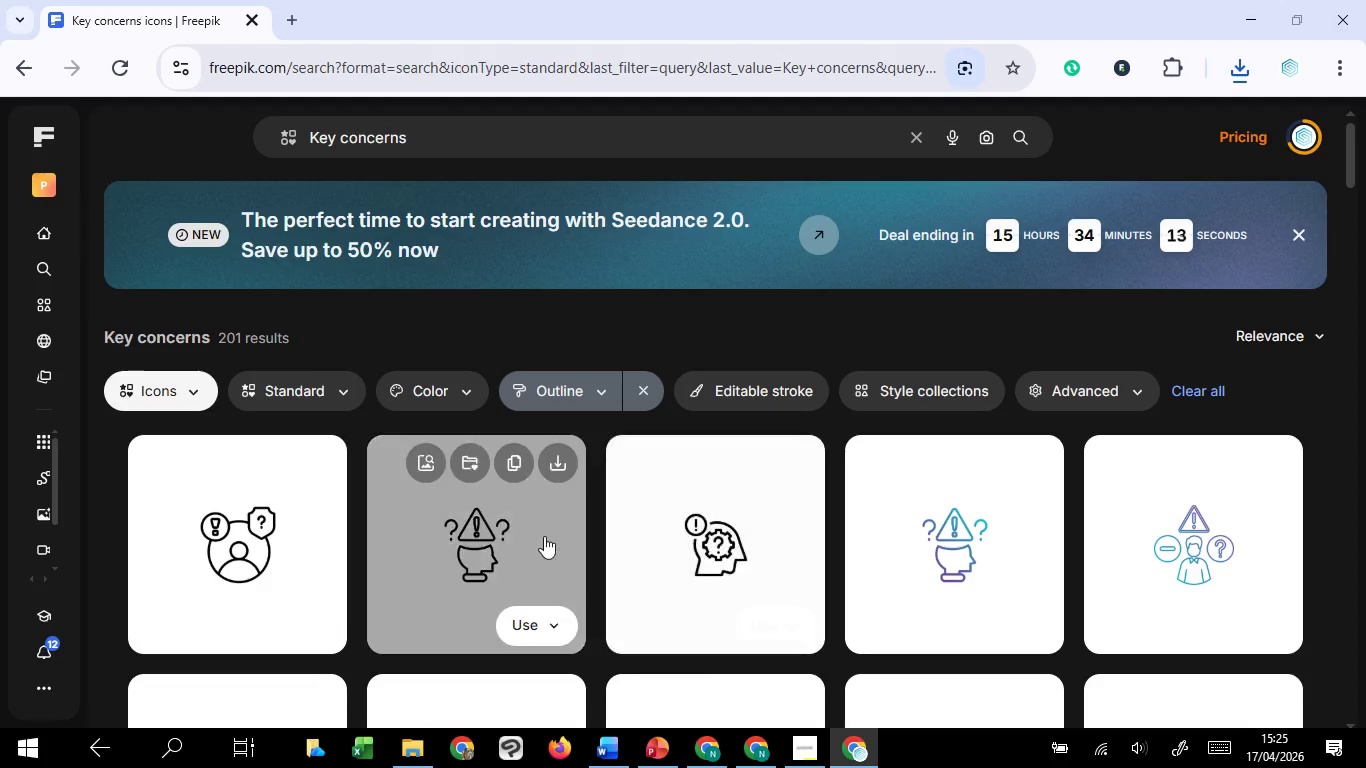 
left_click([554, 479])
 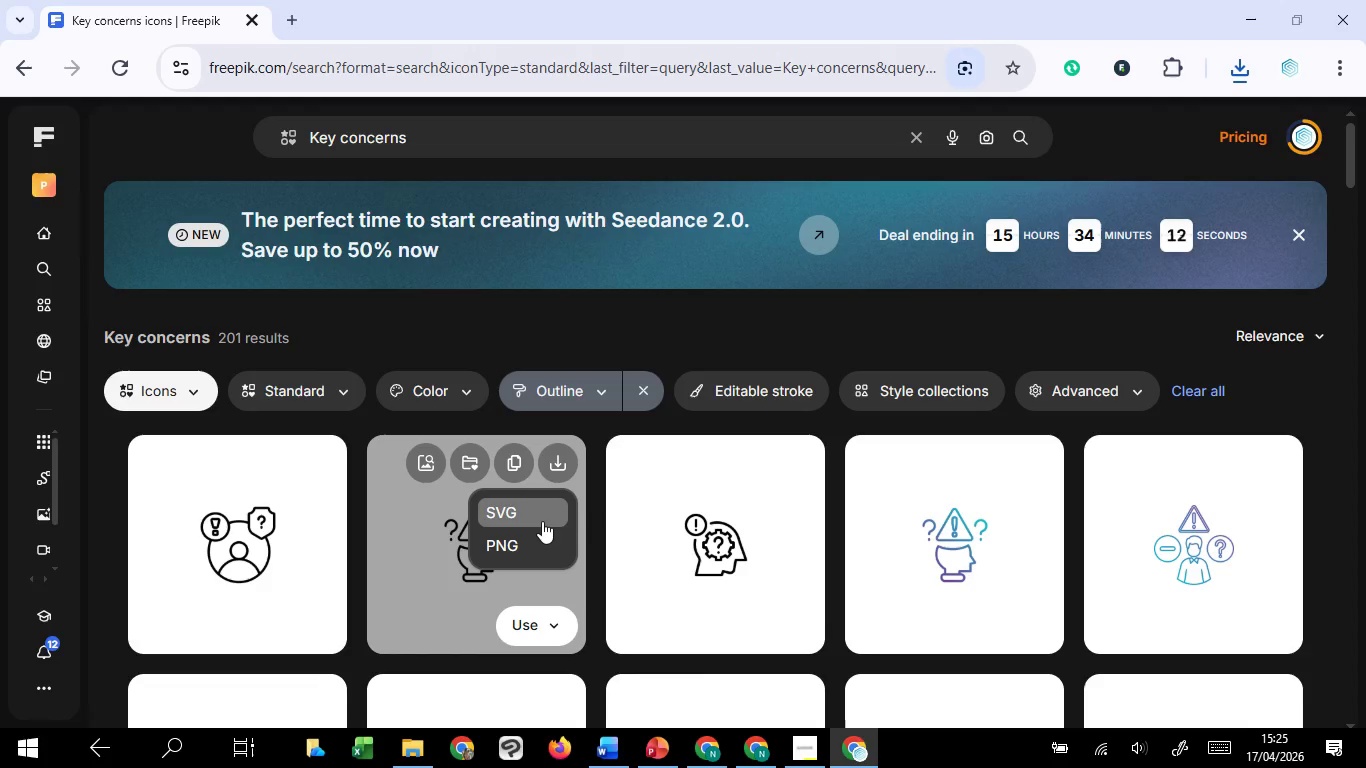 
left_click([542, 521])
 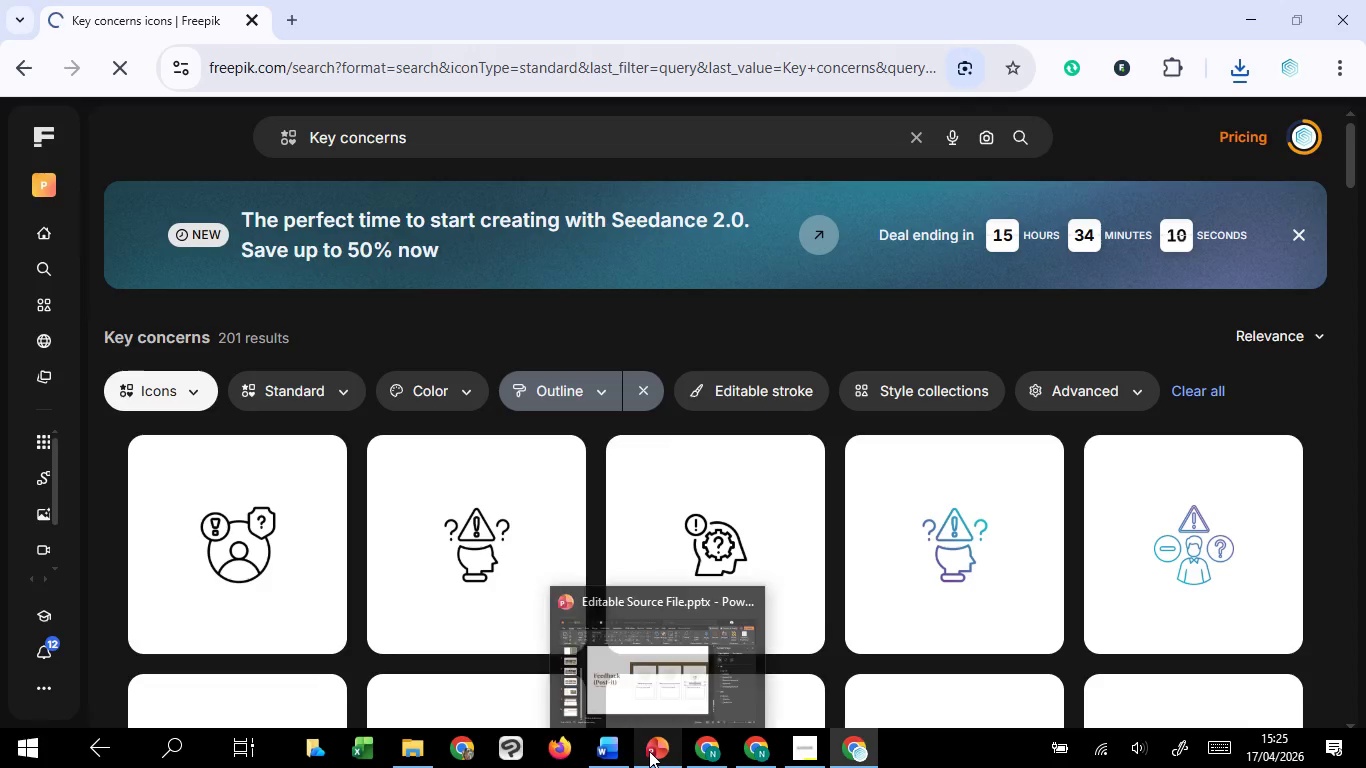 
left_click([673, 661])
 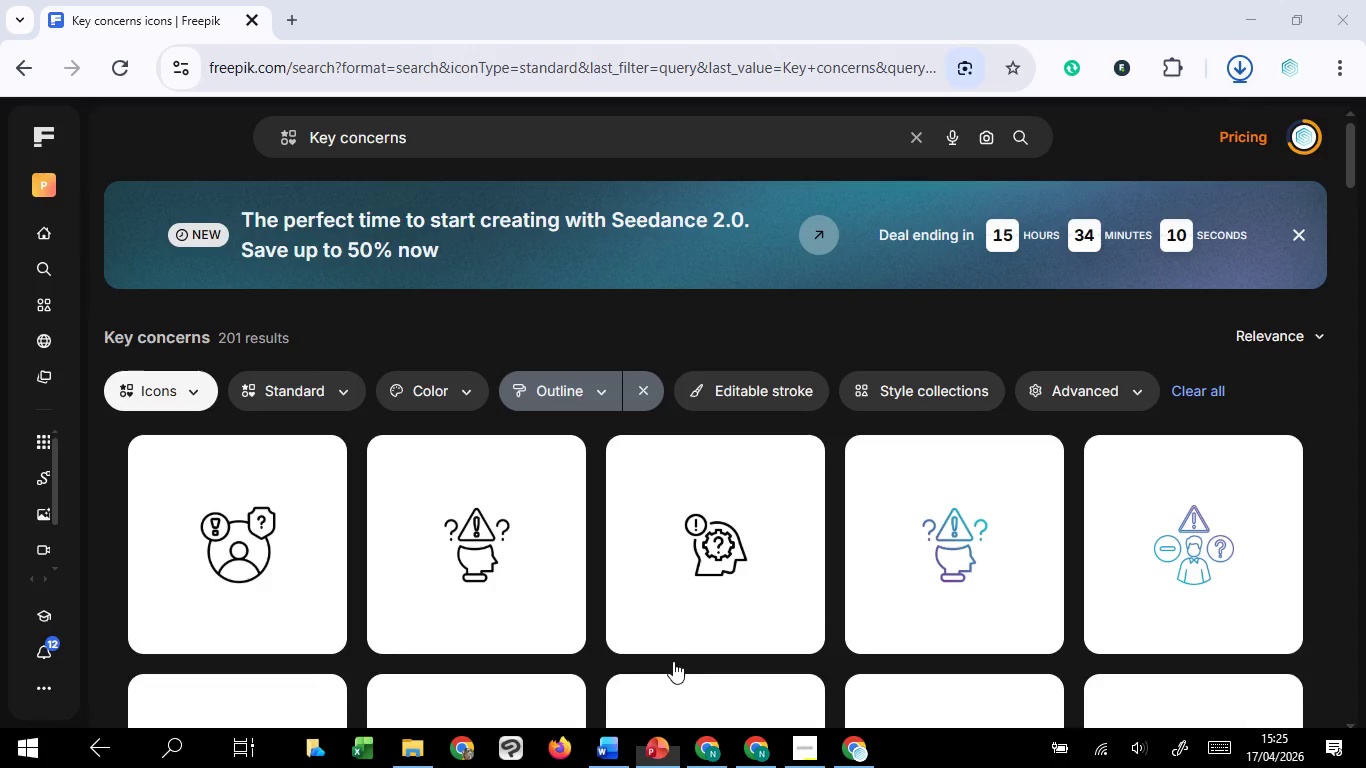 
left_click([354, 253])
 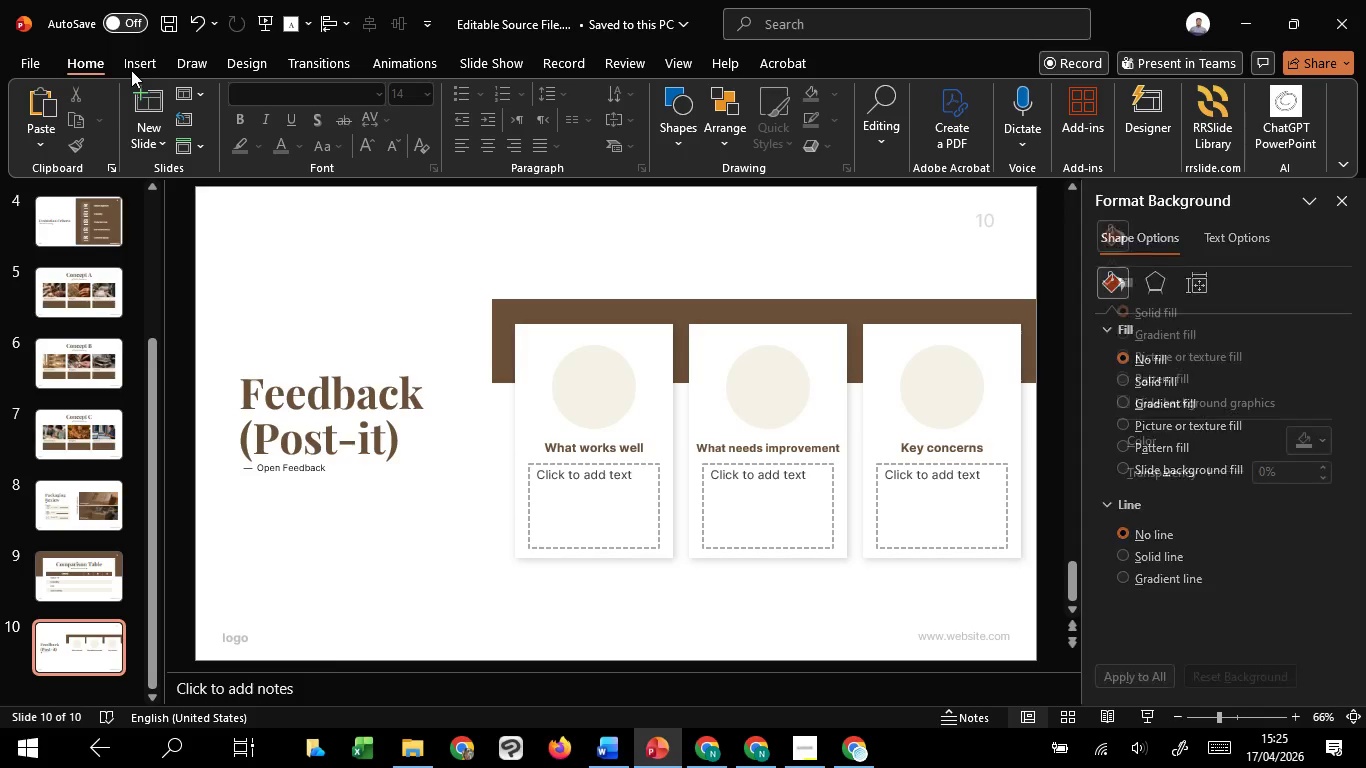 
left_click([131, 70])
 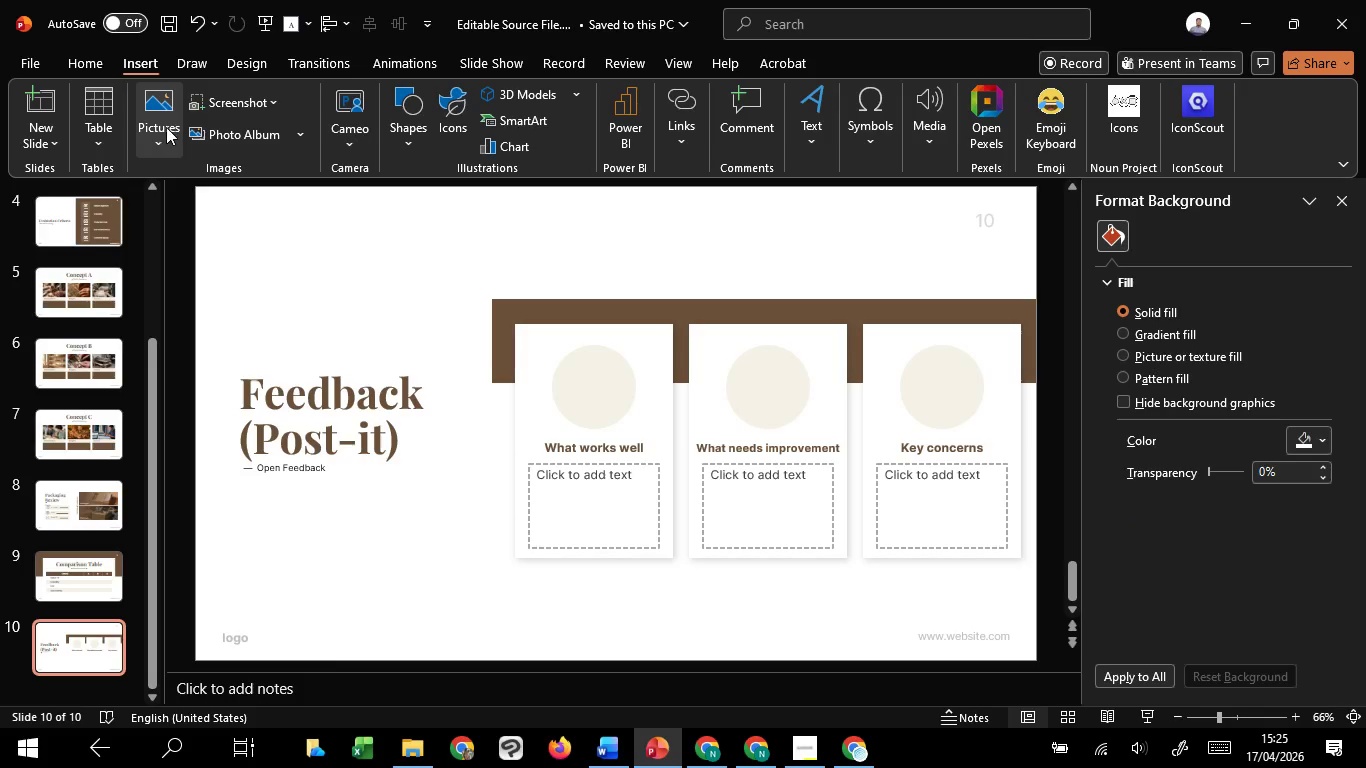 
left_click([162, 130])
 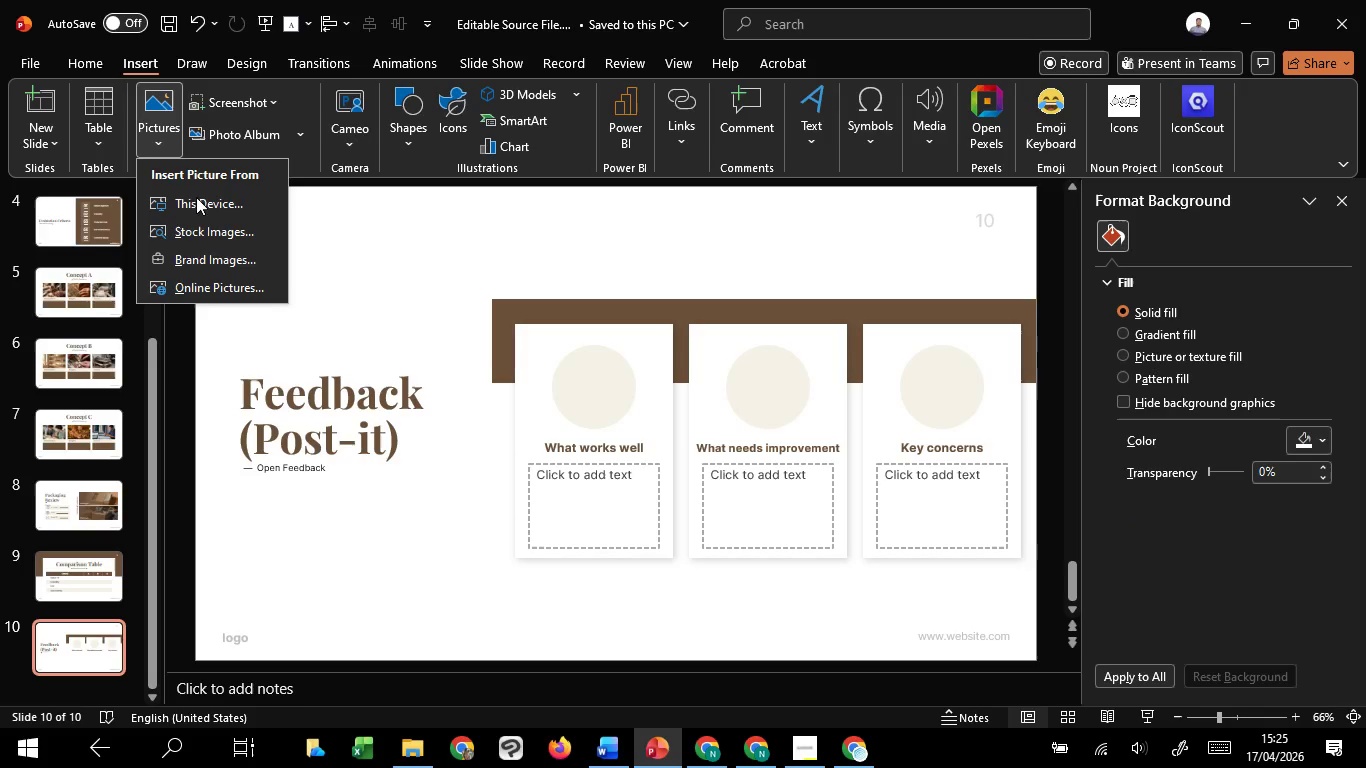 
left_click([200, 211])
 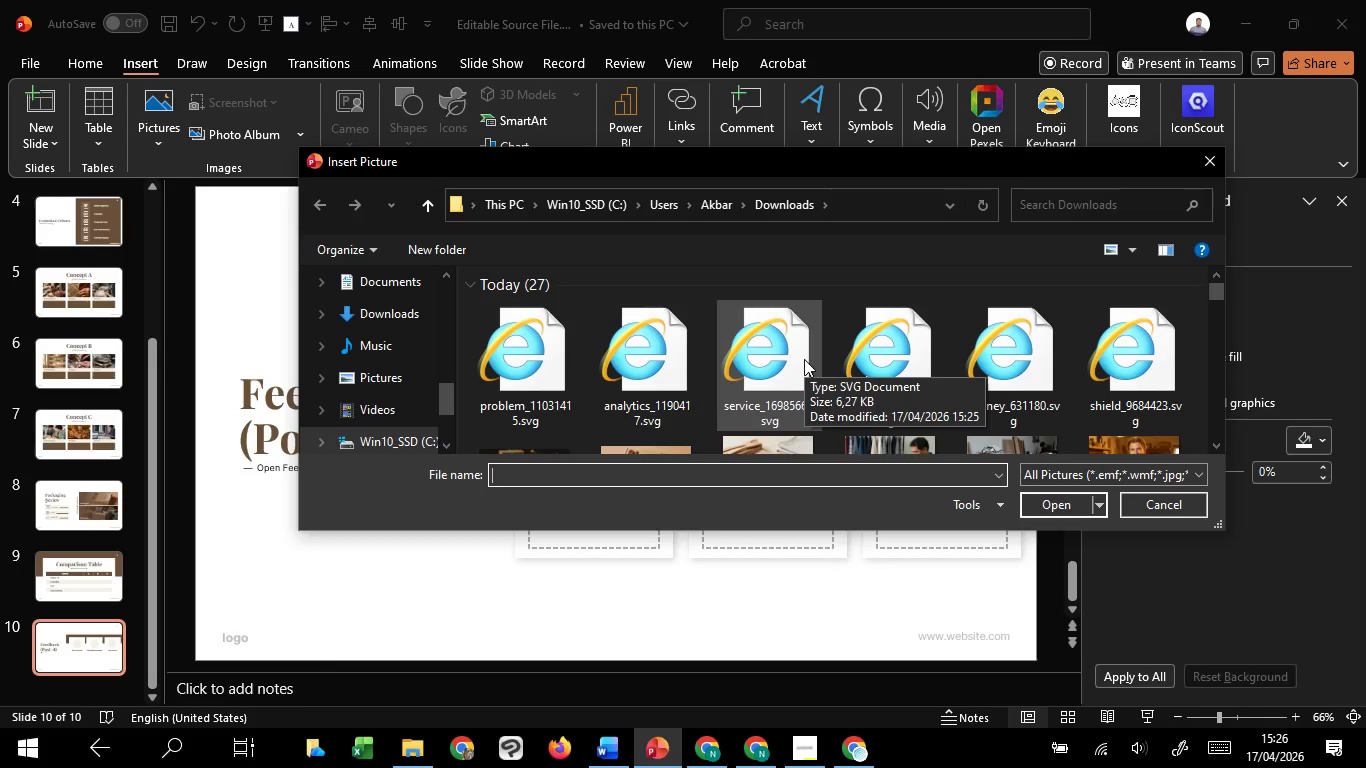 
wait(59.39)
 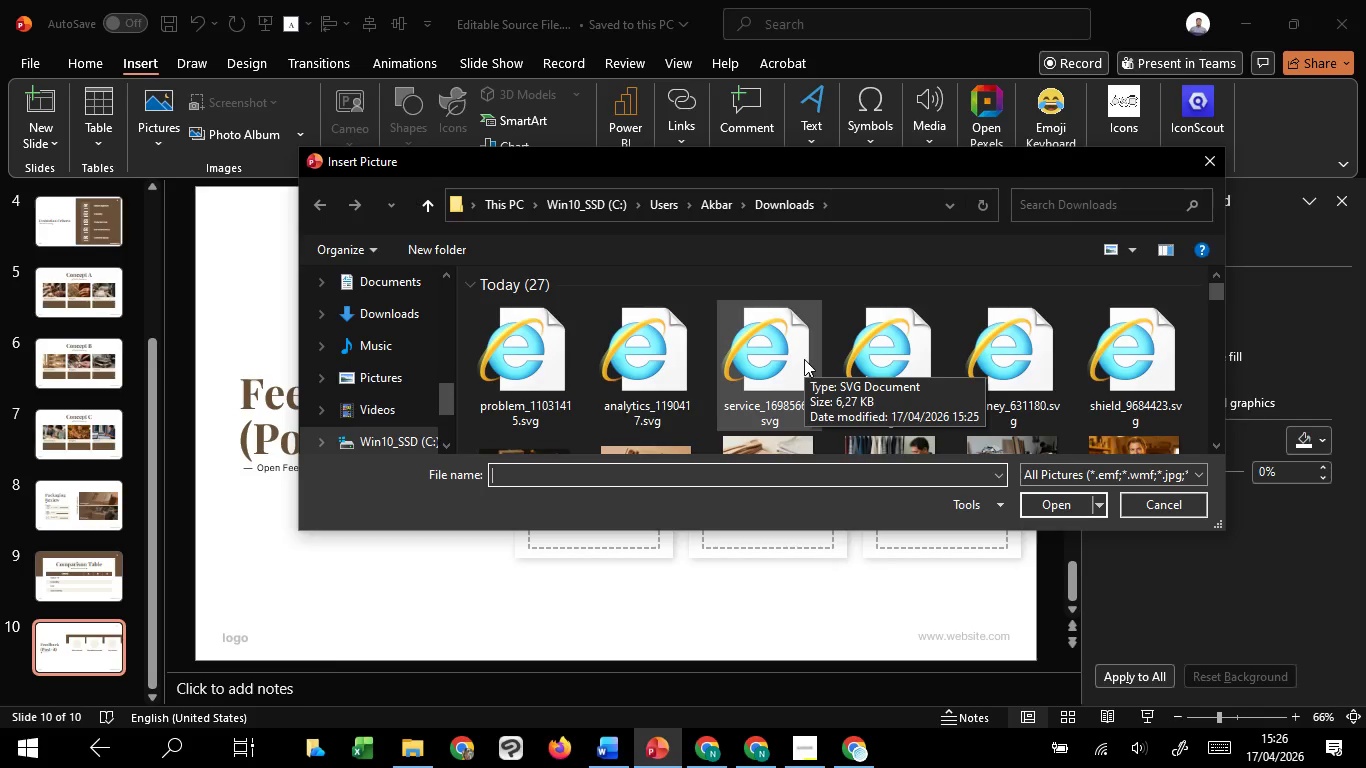 
left_click([793, 365])
 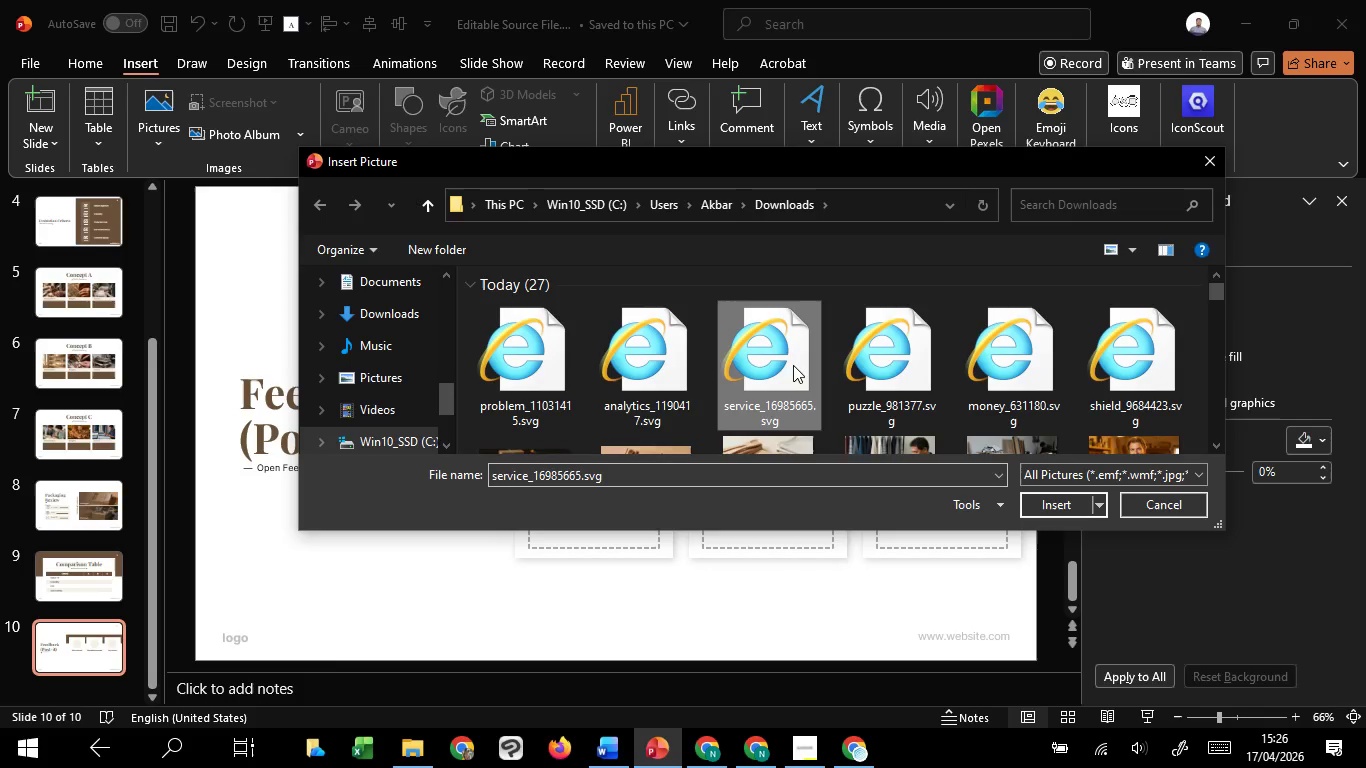 
hold_key(key=CapsLock, duration=1.52)
 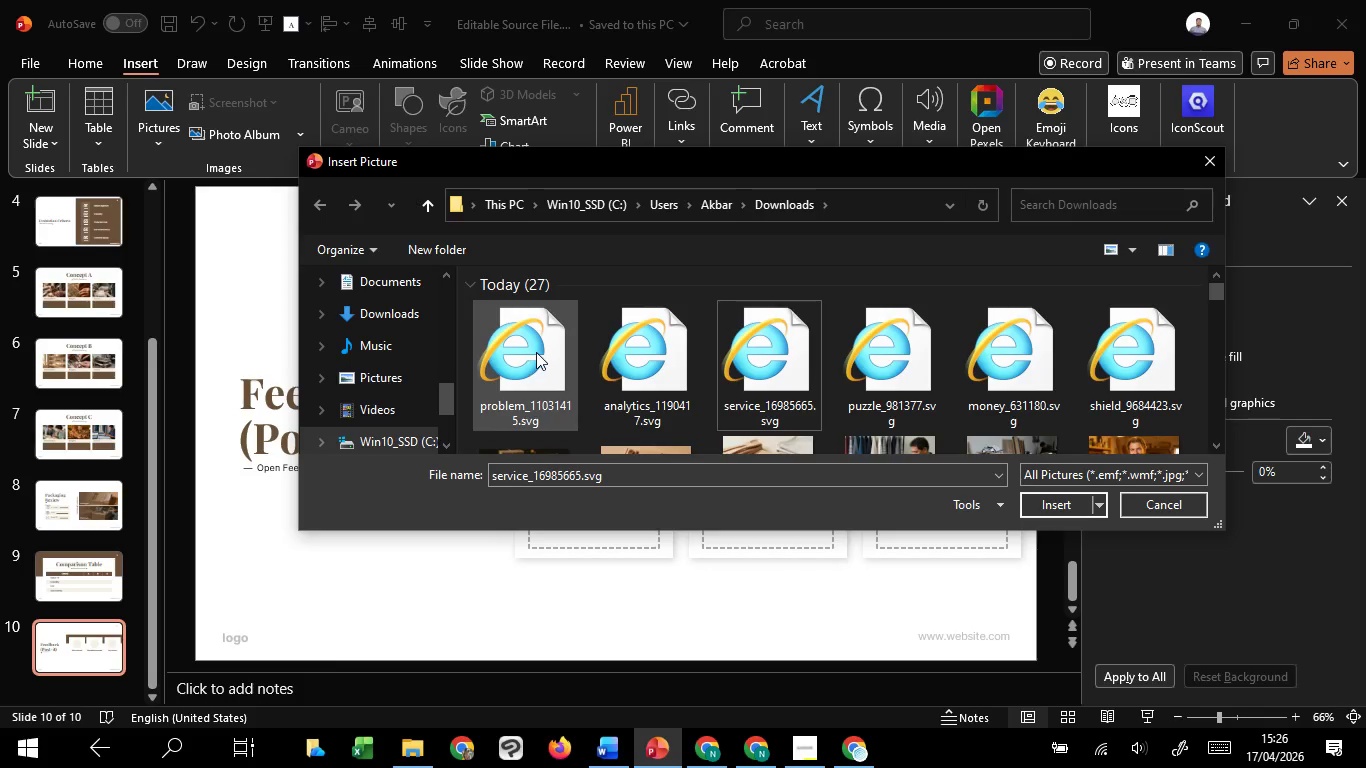 
left_click([462, 353])
 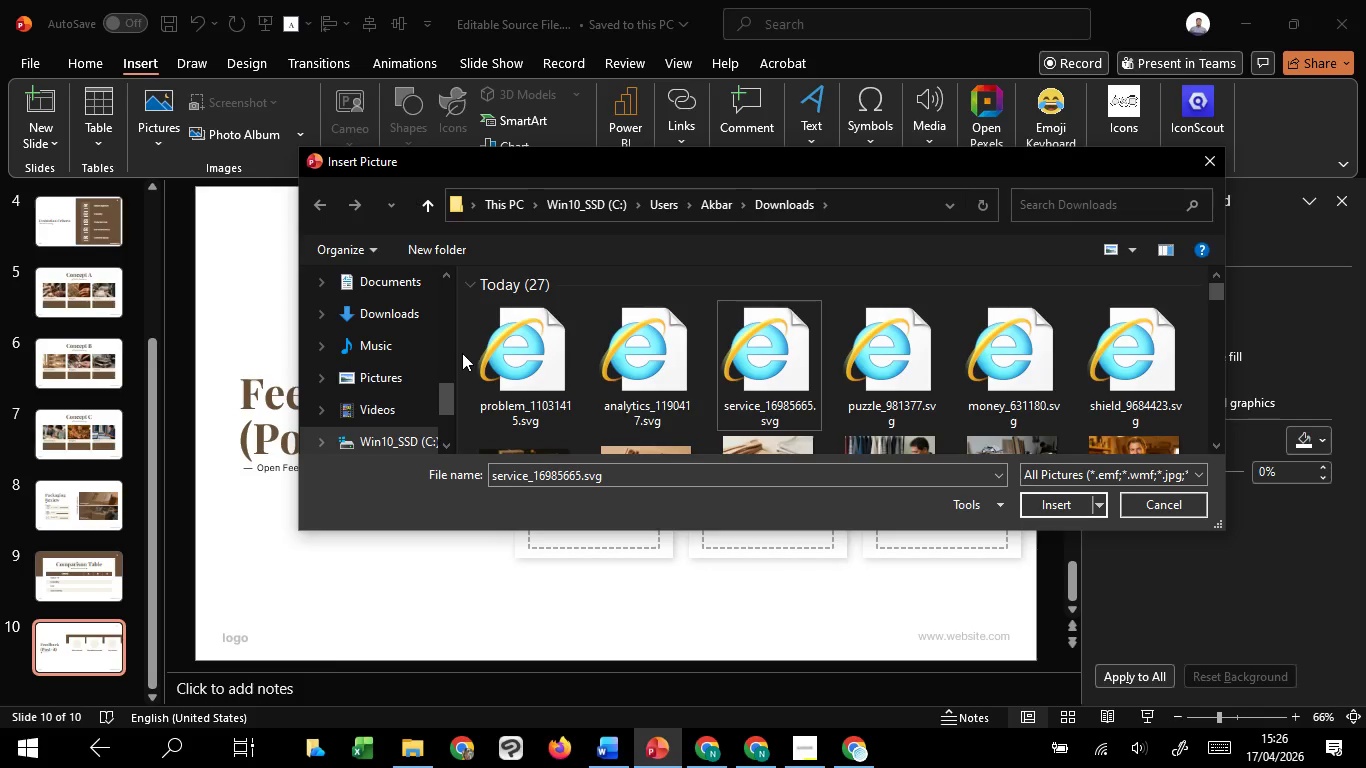 
hold_key(key=CapsLock, duration=1.5)
 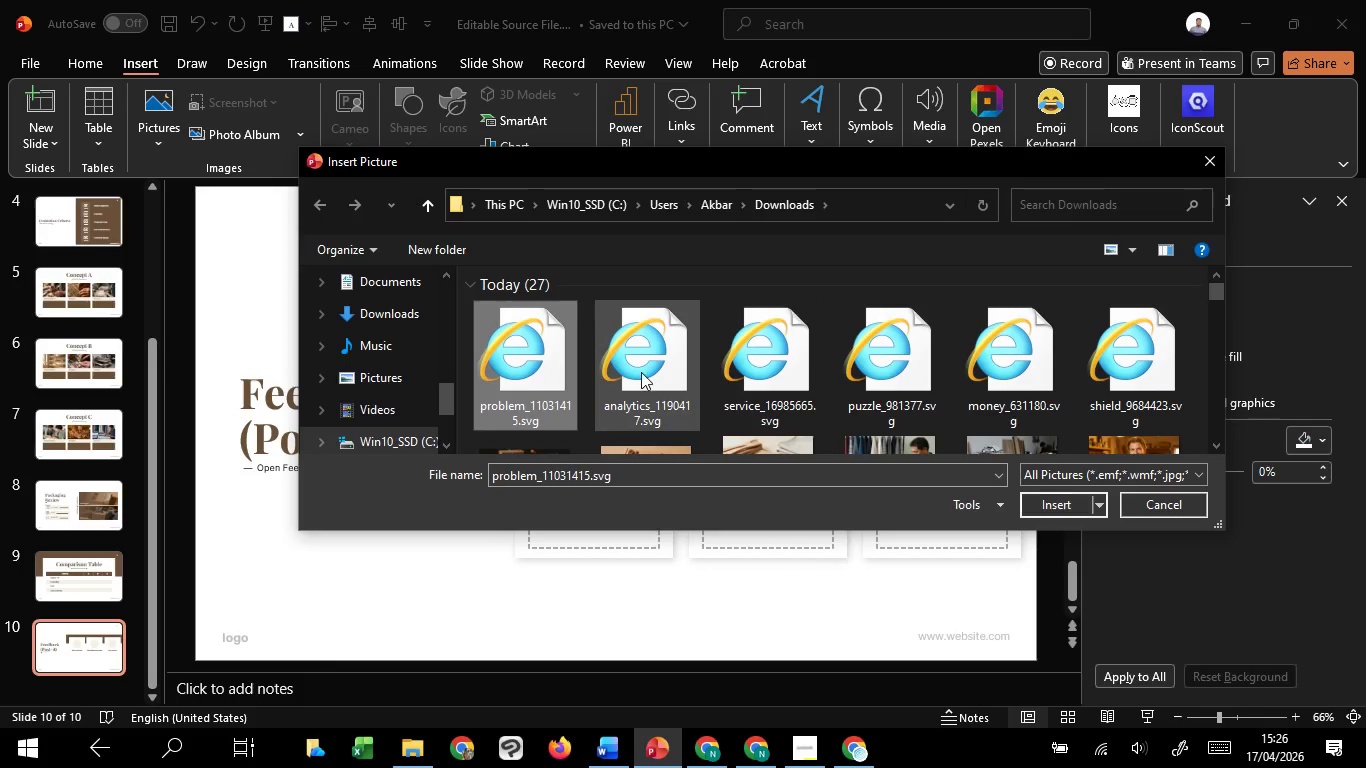 
left_click([536, 352])
 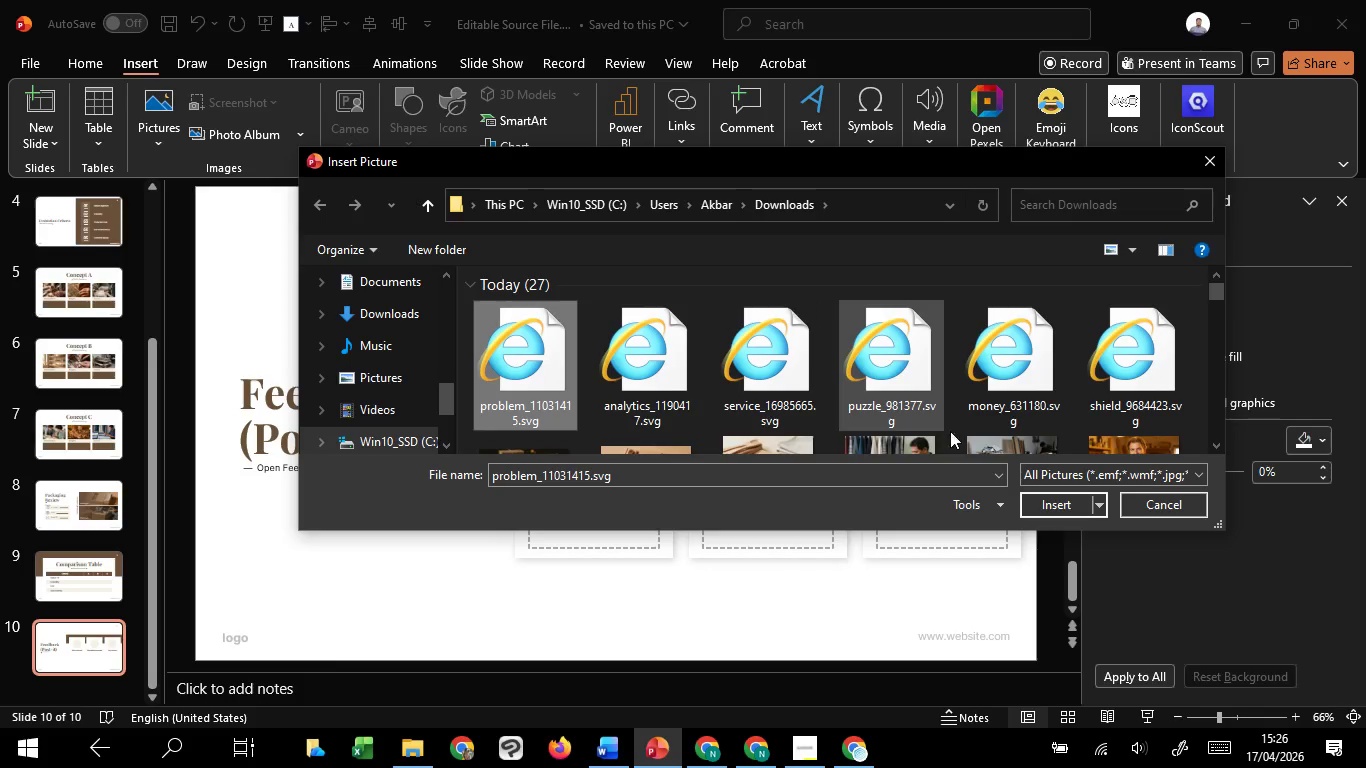 
hold_key(key=CapsLock, duration=0.69)
 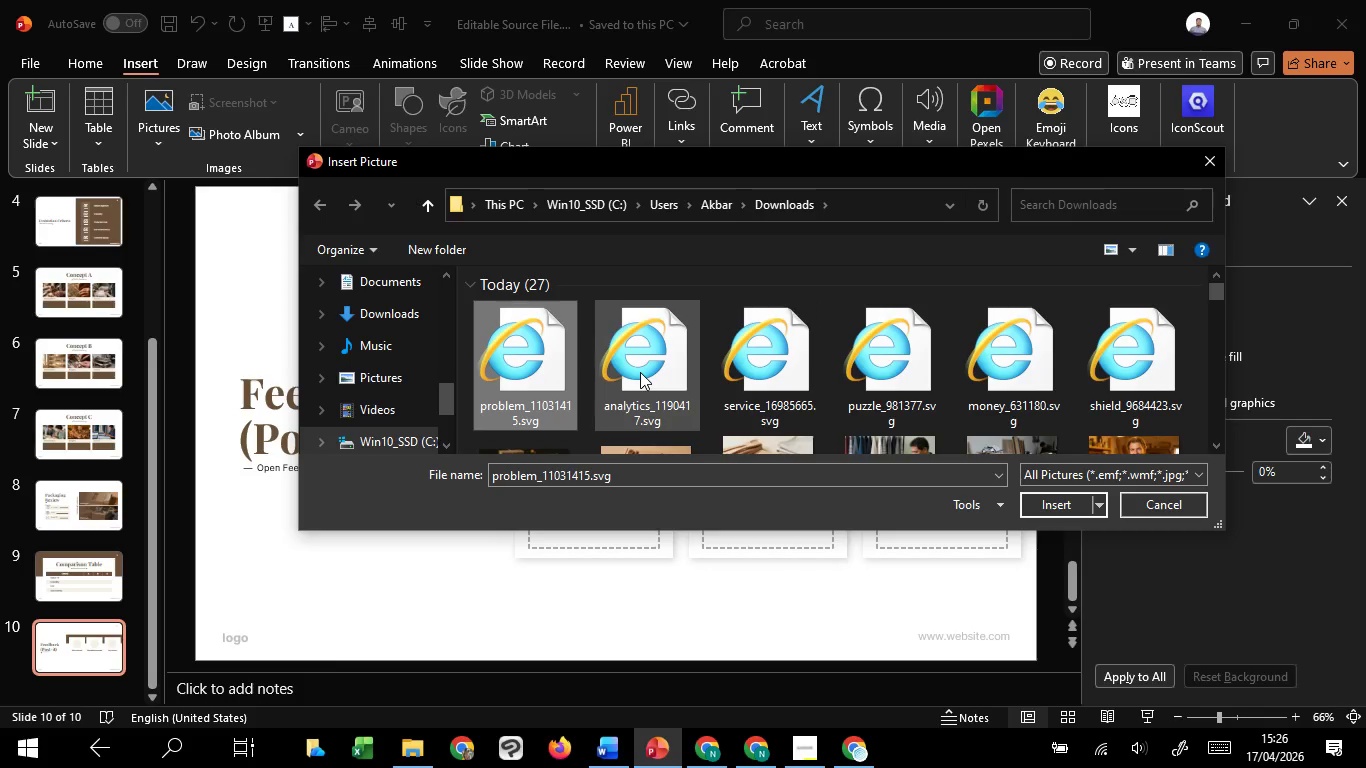 
left_click([640, 372])
 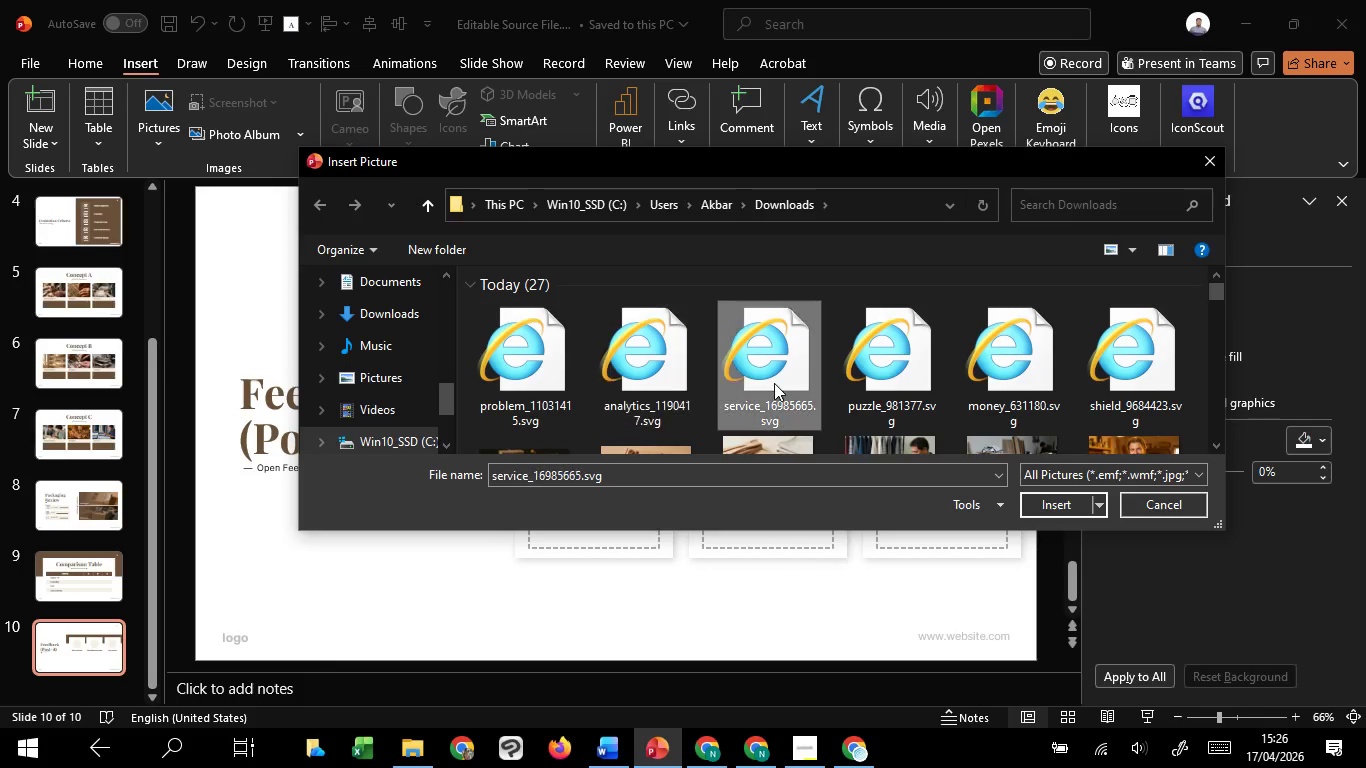 
left_click([774, 383])
 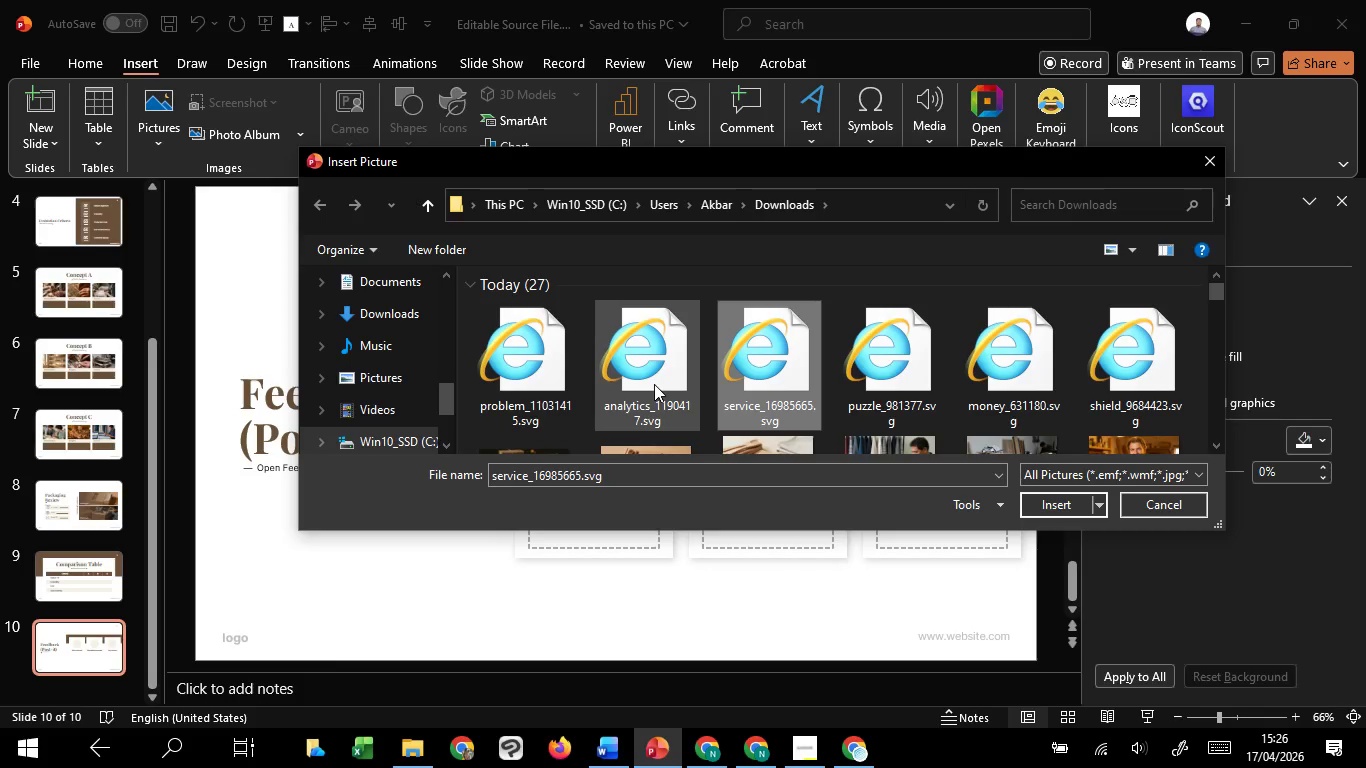 
hold_key(key=ShiftLeft, duration=1.52)
left_click([654, 384])
 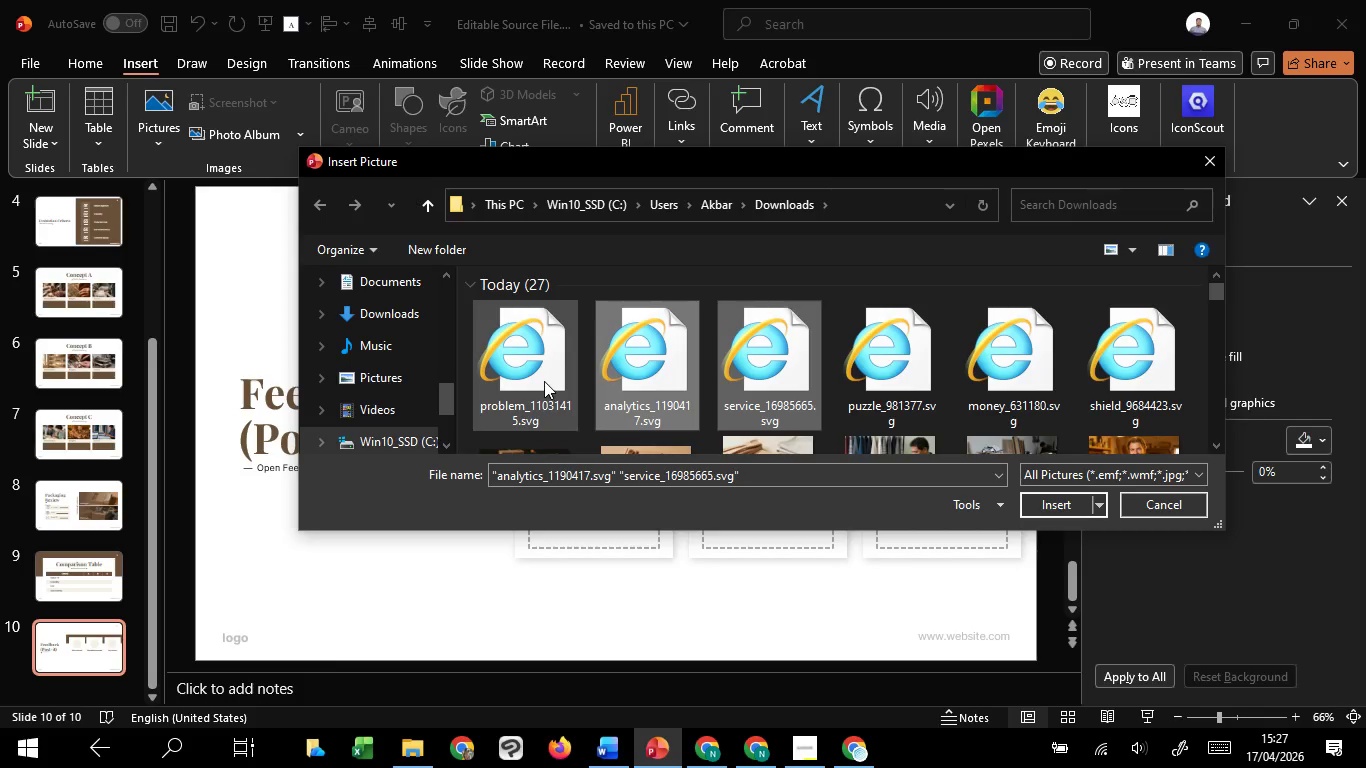 
double_click([544, 381])
 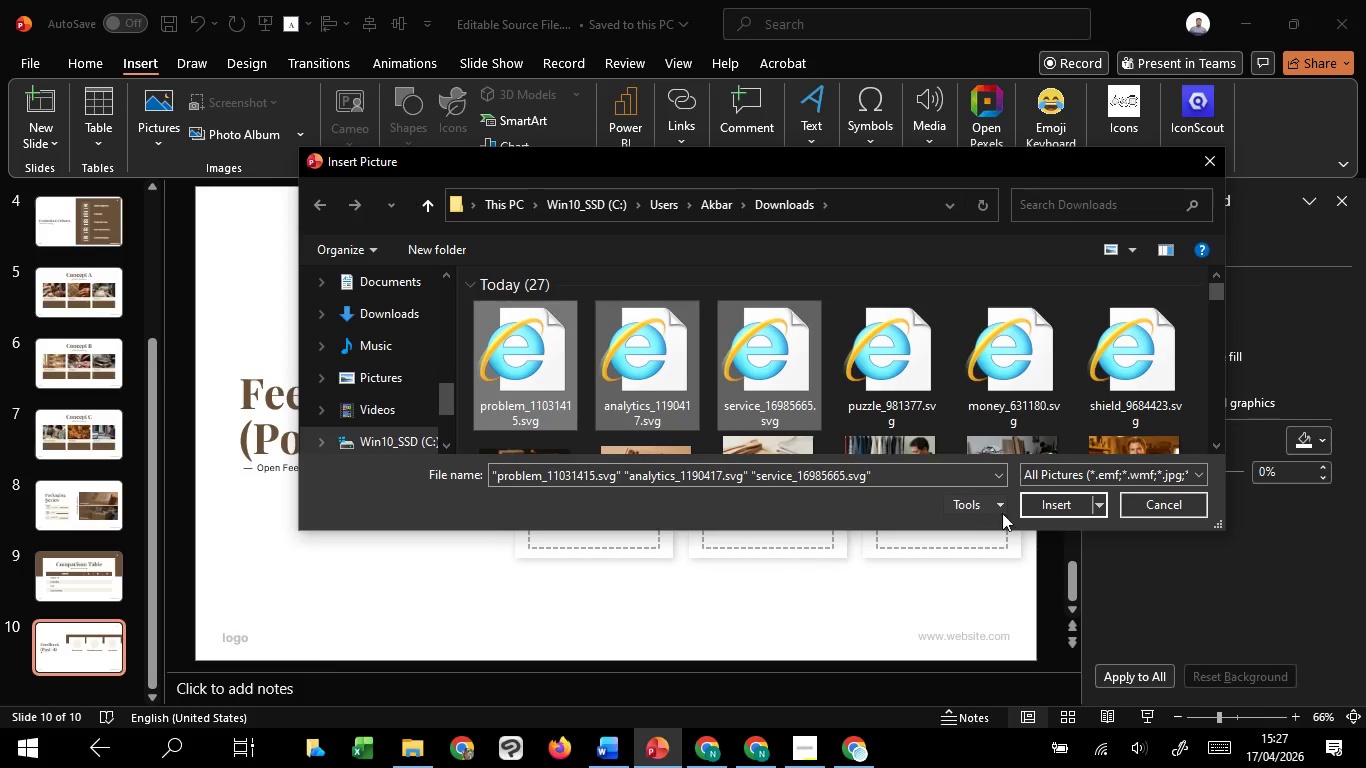 
key(Shift+ShiftLeft)
 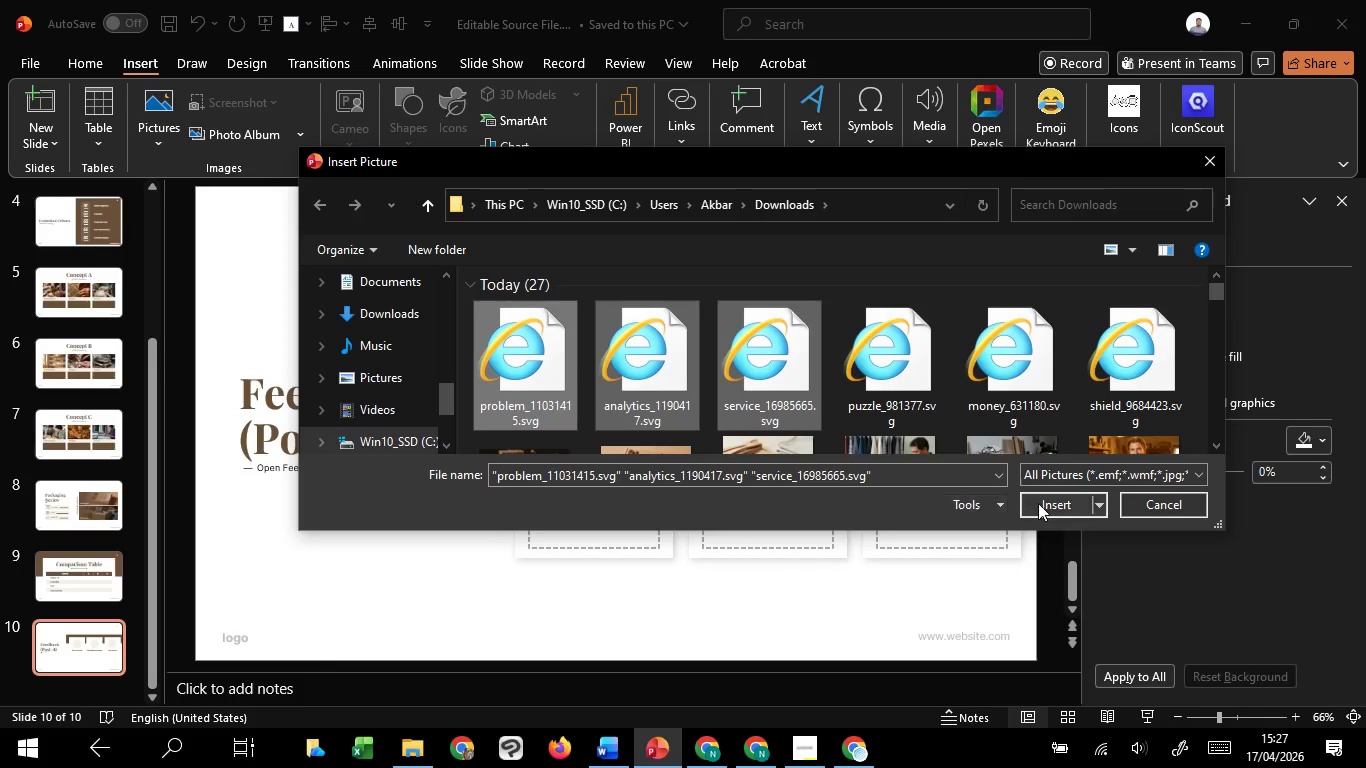 
key(Shift+ShiftLeft)
 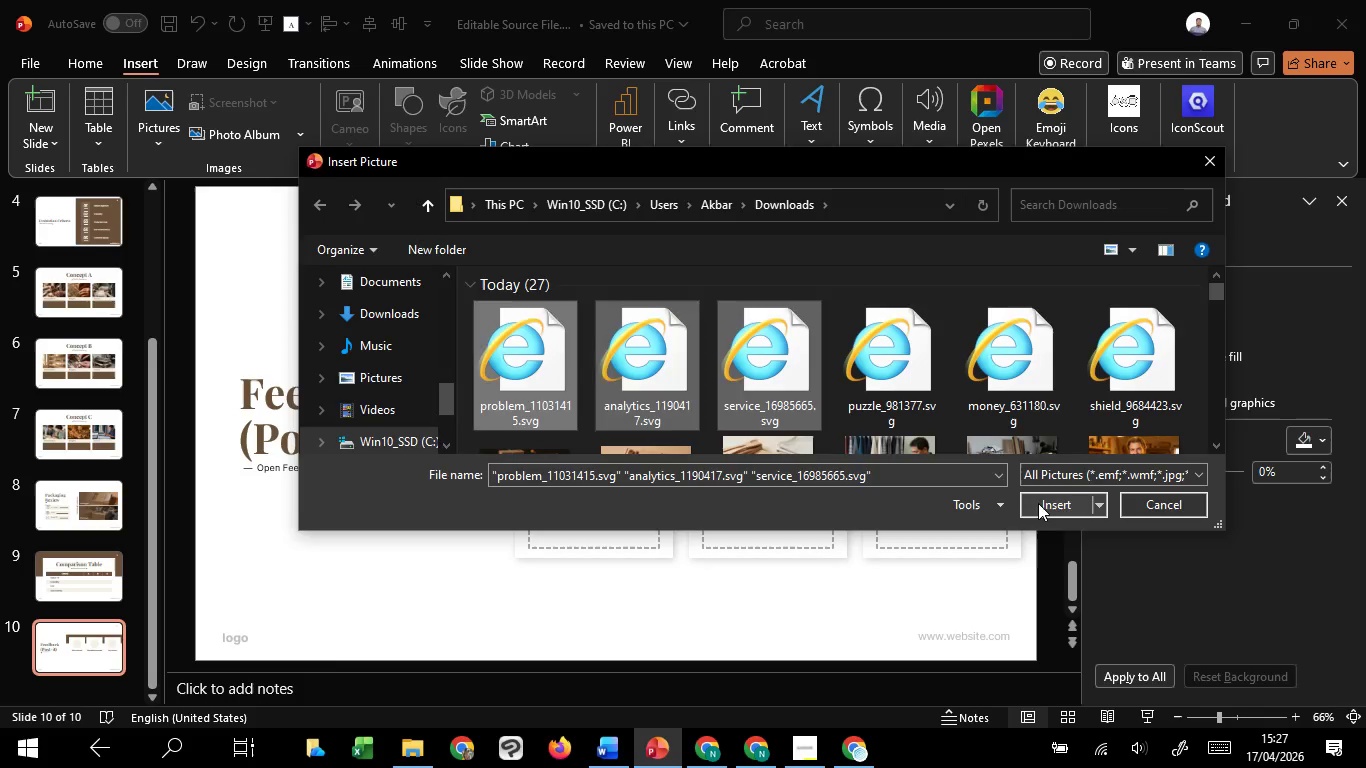 
key(Shift+ShiftLeft)
 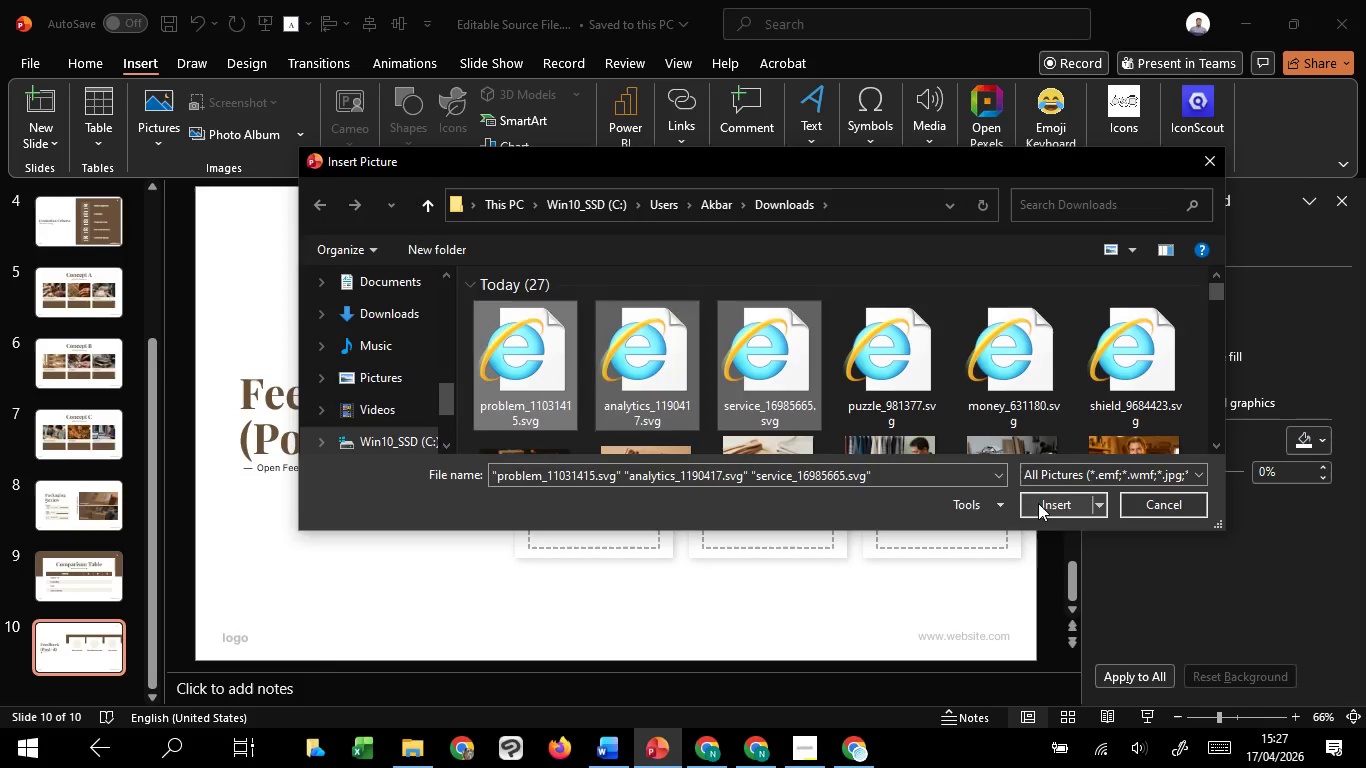 
key(Shift+ShiftLeft)
 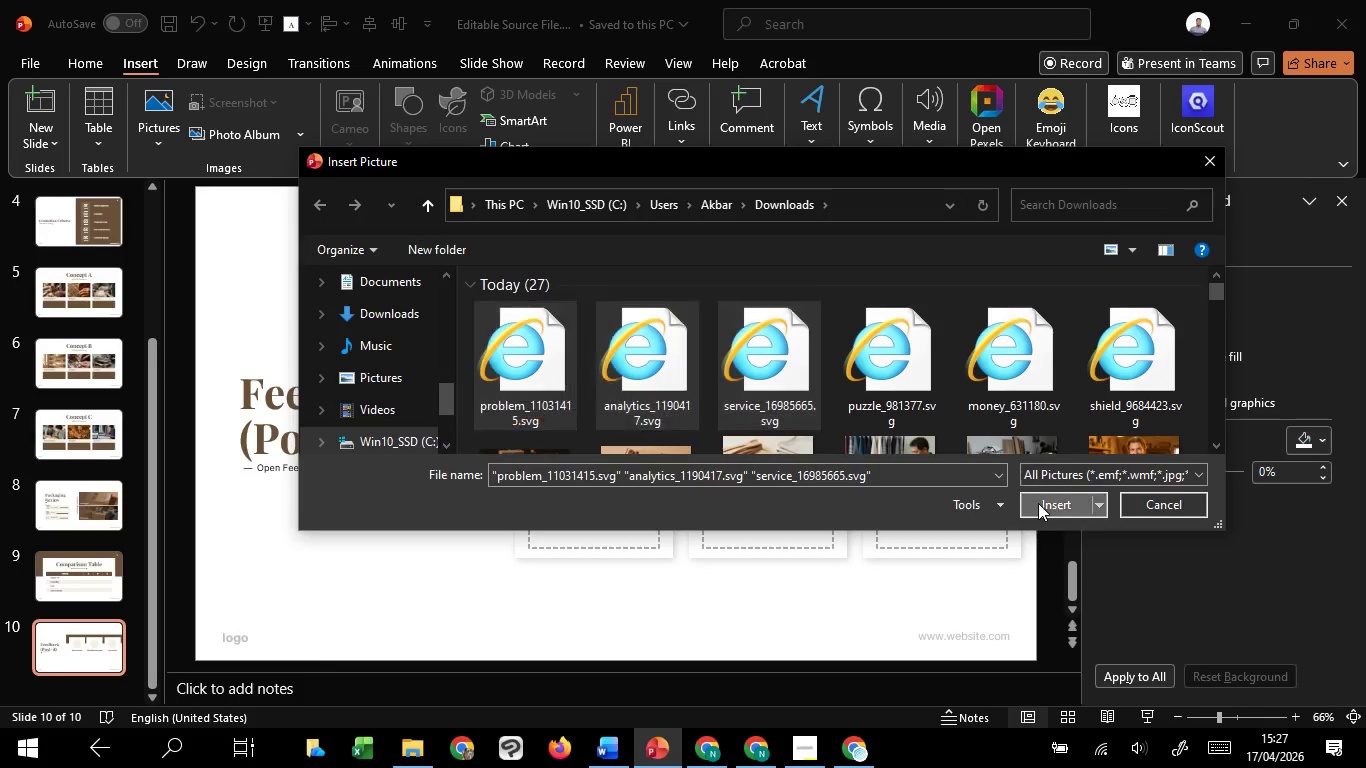 
left_click([1038, 503])
 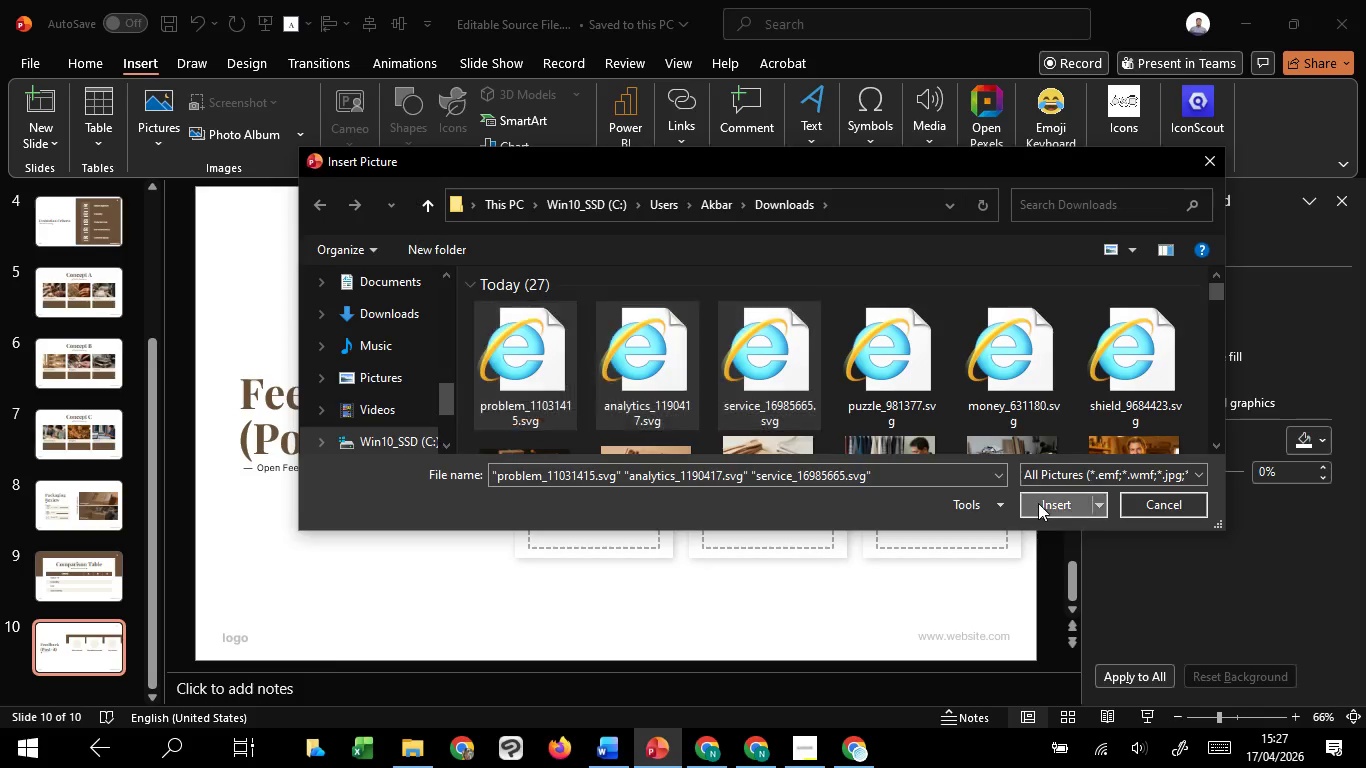 
key(Shift+ShiftLeft)
 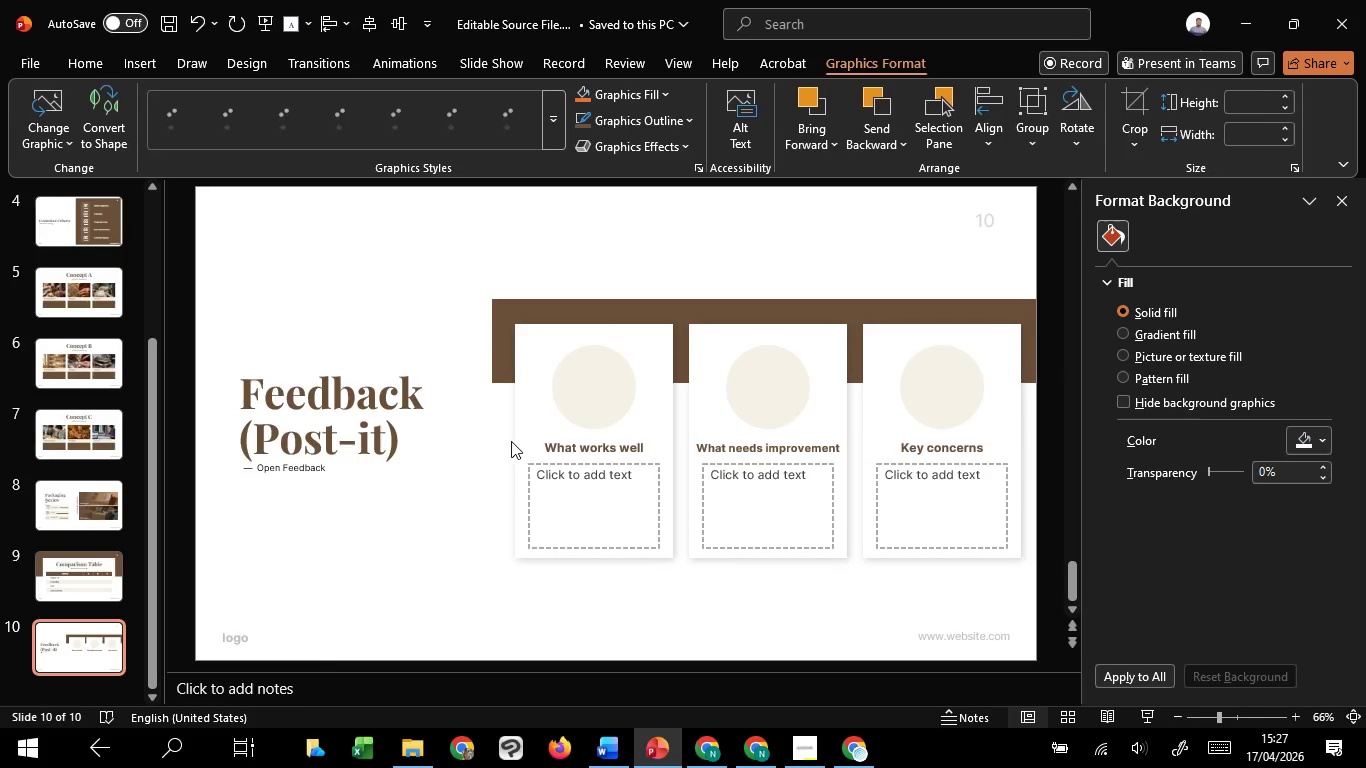 
hold_key(key=ControlLeft, duration=1.36)
scroll: coordinate [502, 441], scroll_direction: down, amount: 2.0
 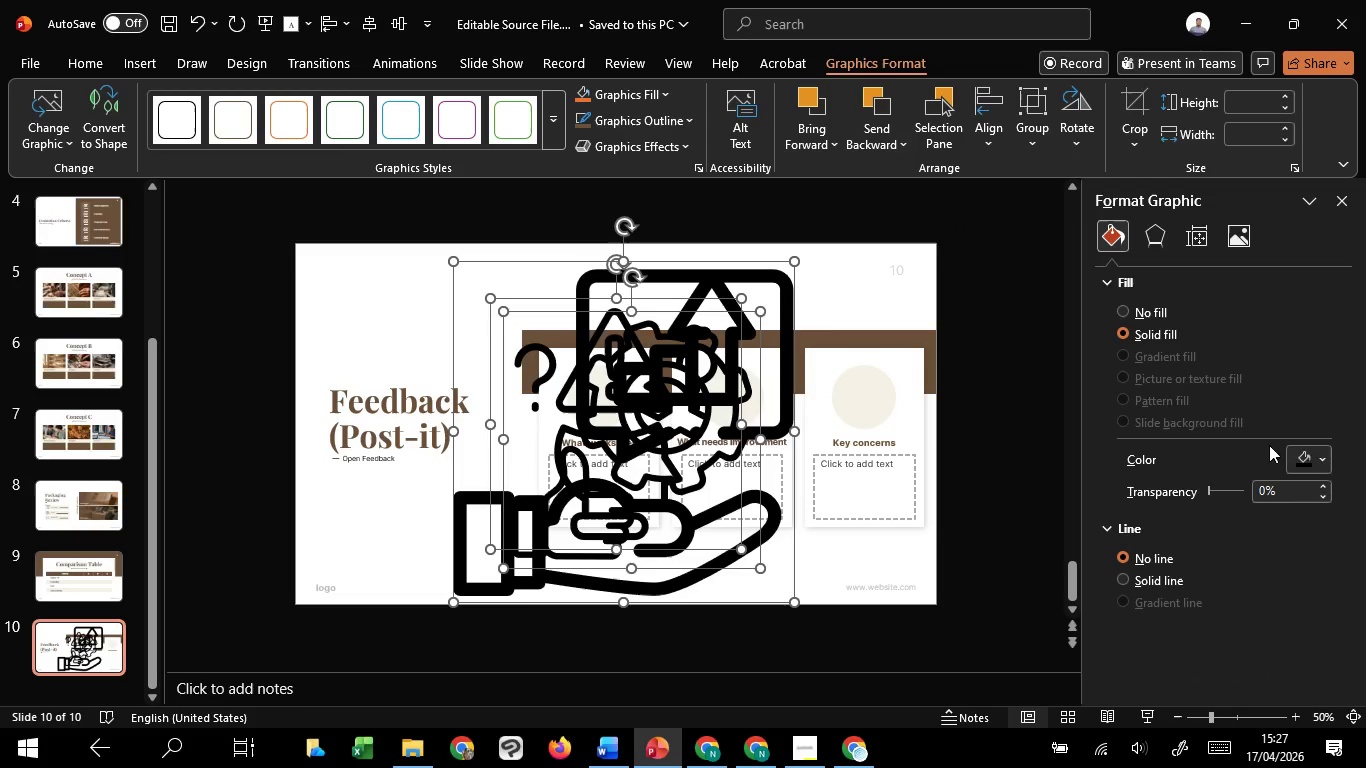 
left_click([1304, 464])
 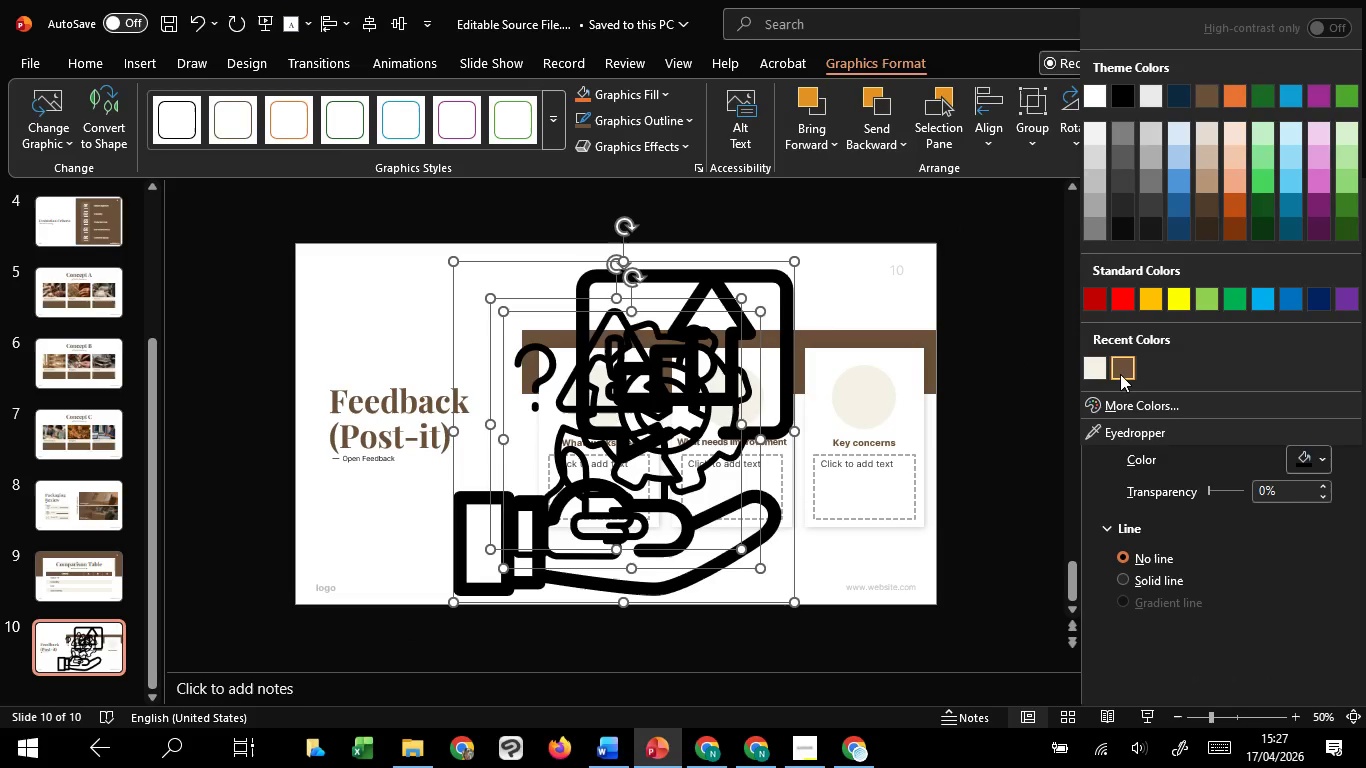 
left_click([1120, 374])
 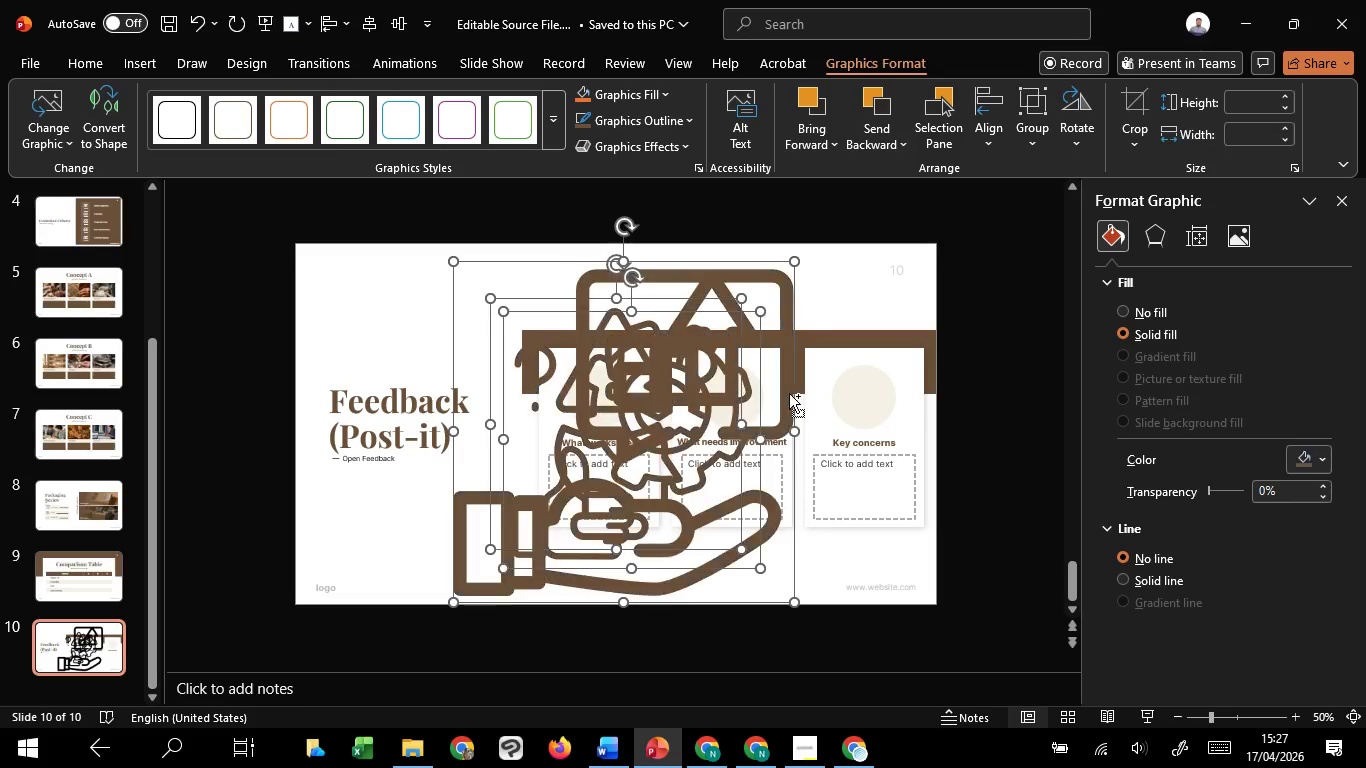 
hold_key(key=ControlLeft, duration=0.64)
scroll: coordinate [650, 394], scroll_direction: down, amount: 1.0
 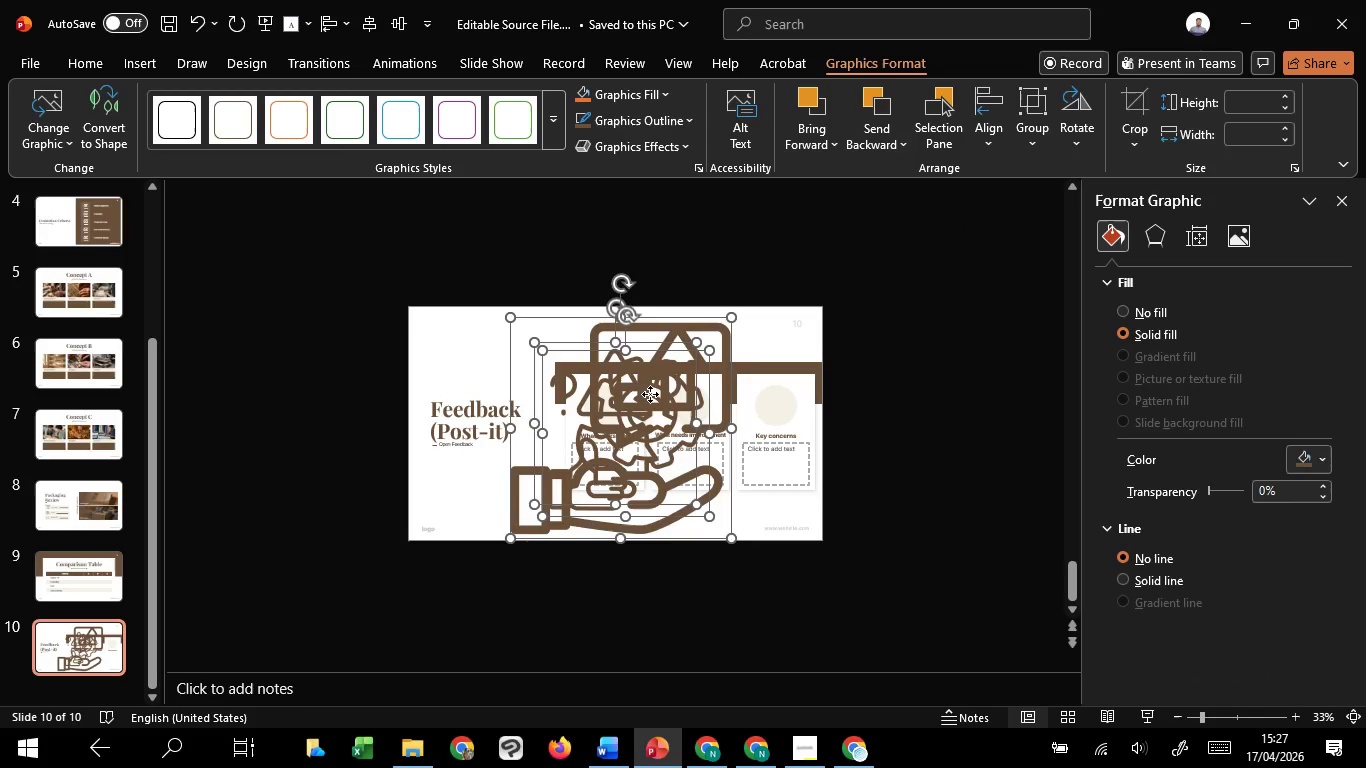 
left_click_drag(start_coordinate=[650, 394], to_coordinate=[989, 411])
 